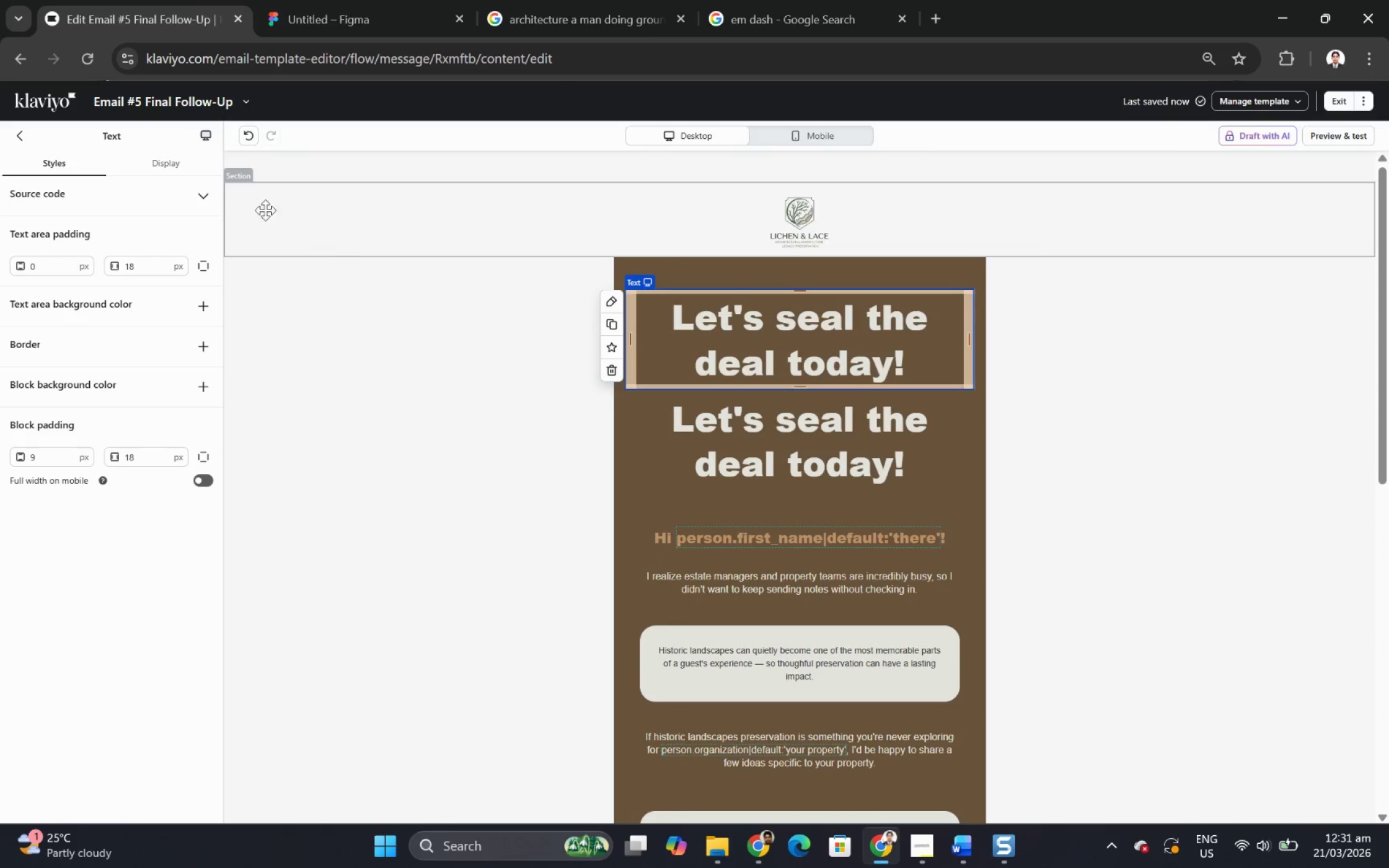 
left_click([177, 164])
 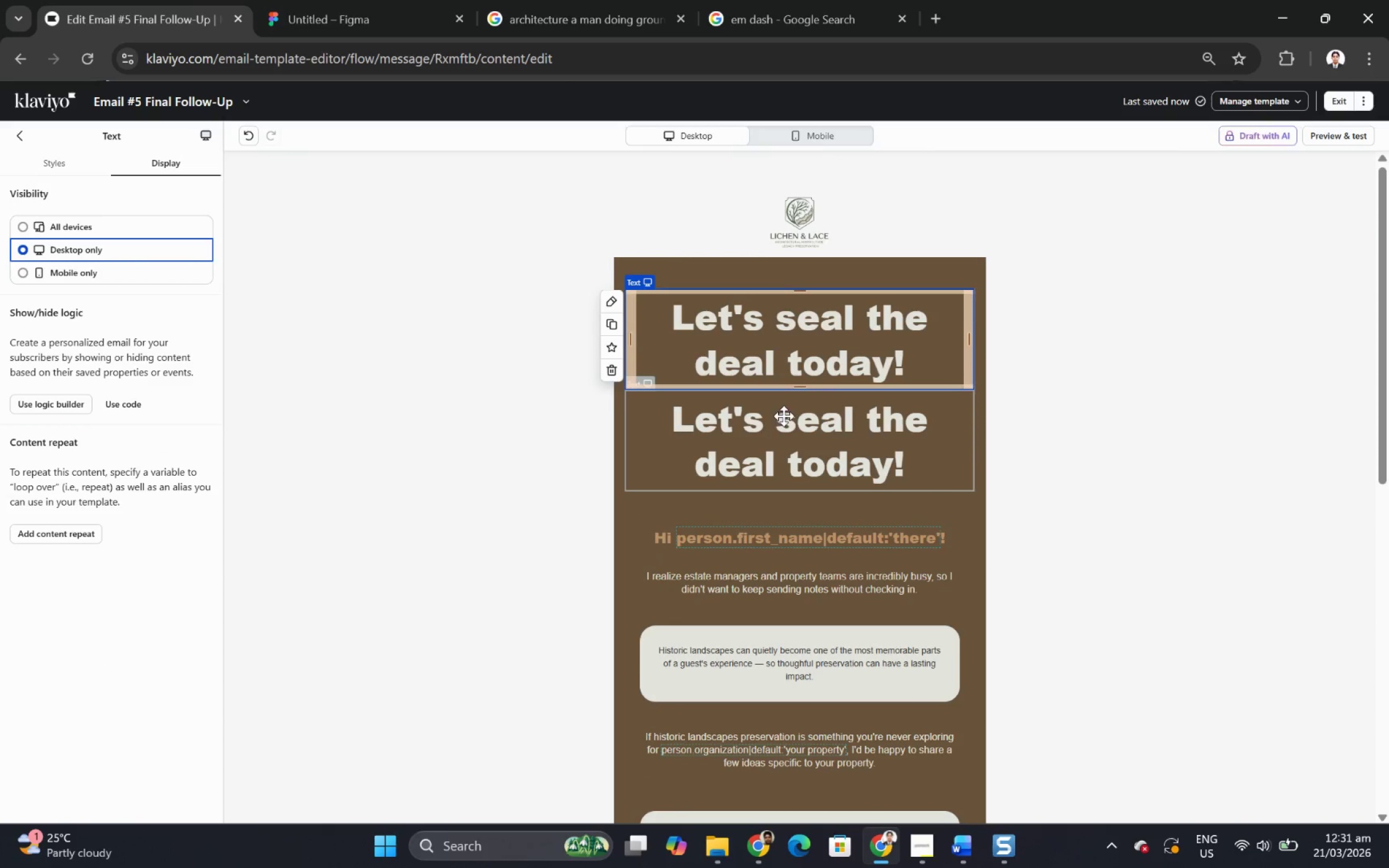 
left_click([810, 417])
 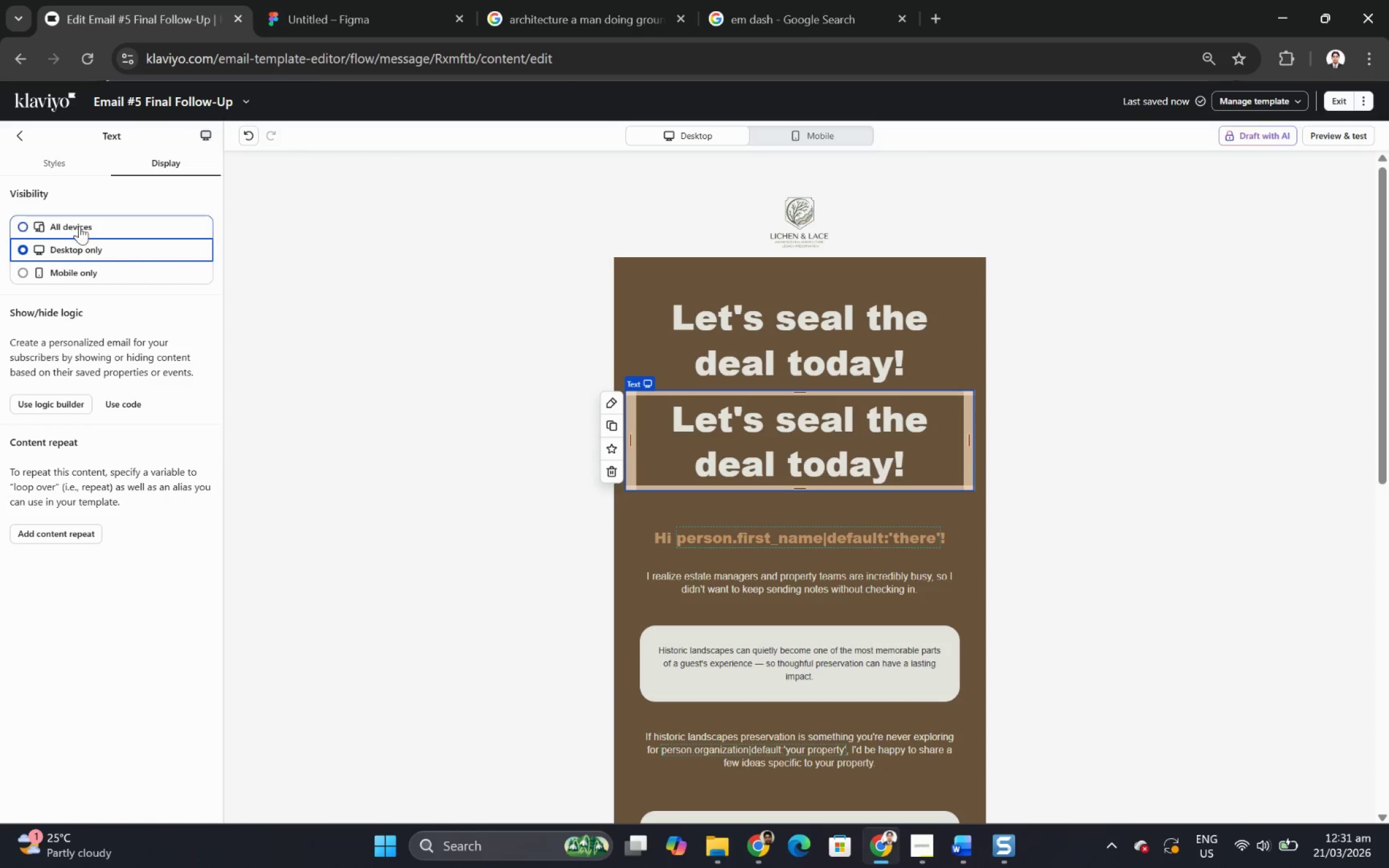 
left_click([57, 272])
 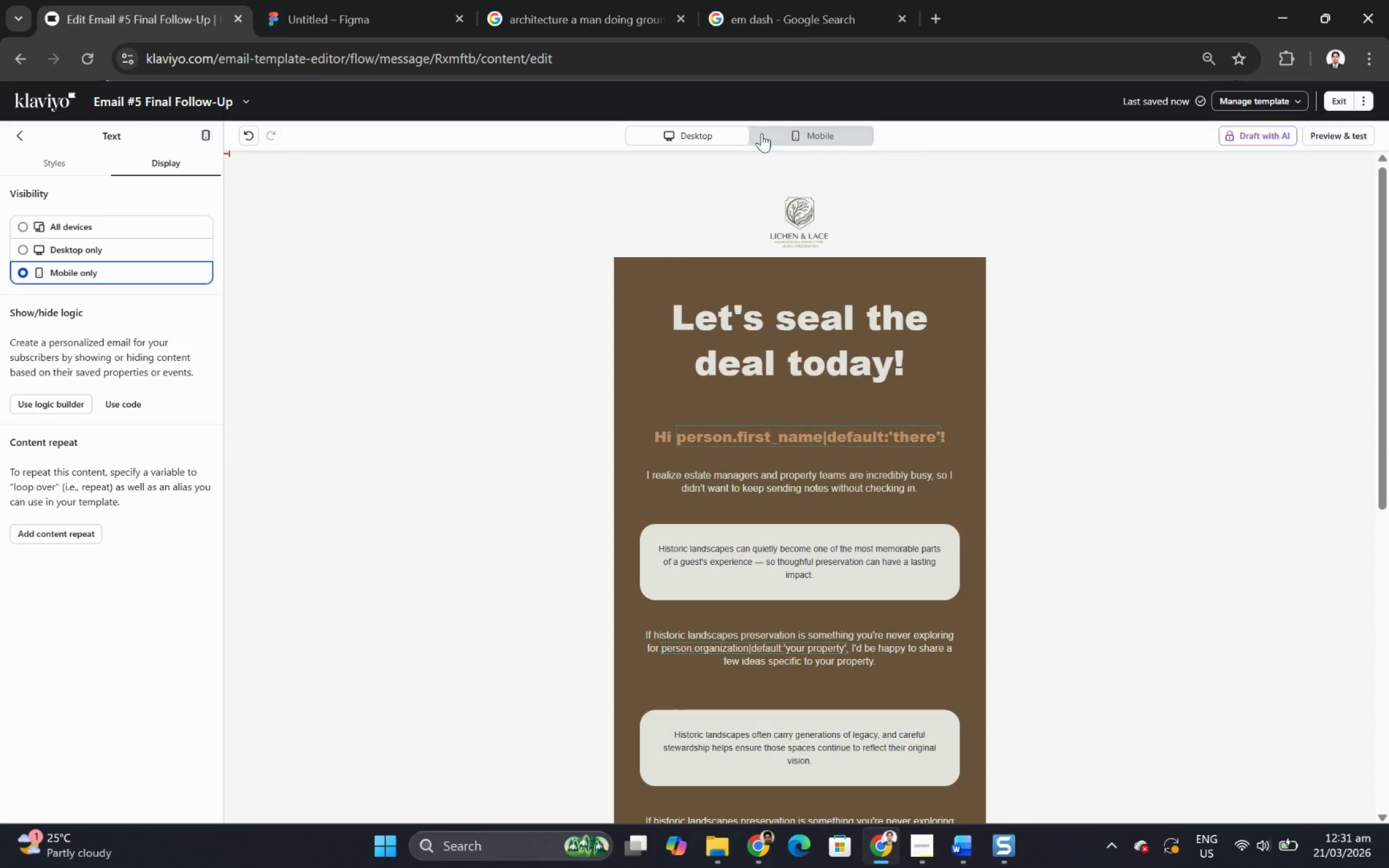 
left_click([785, 133])
 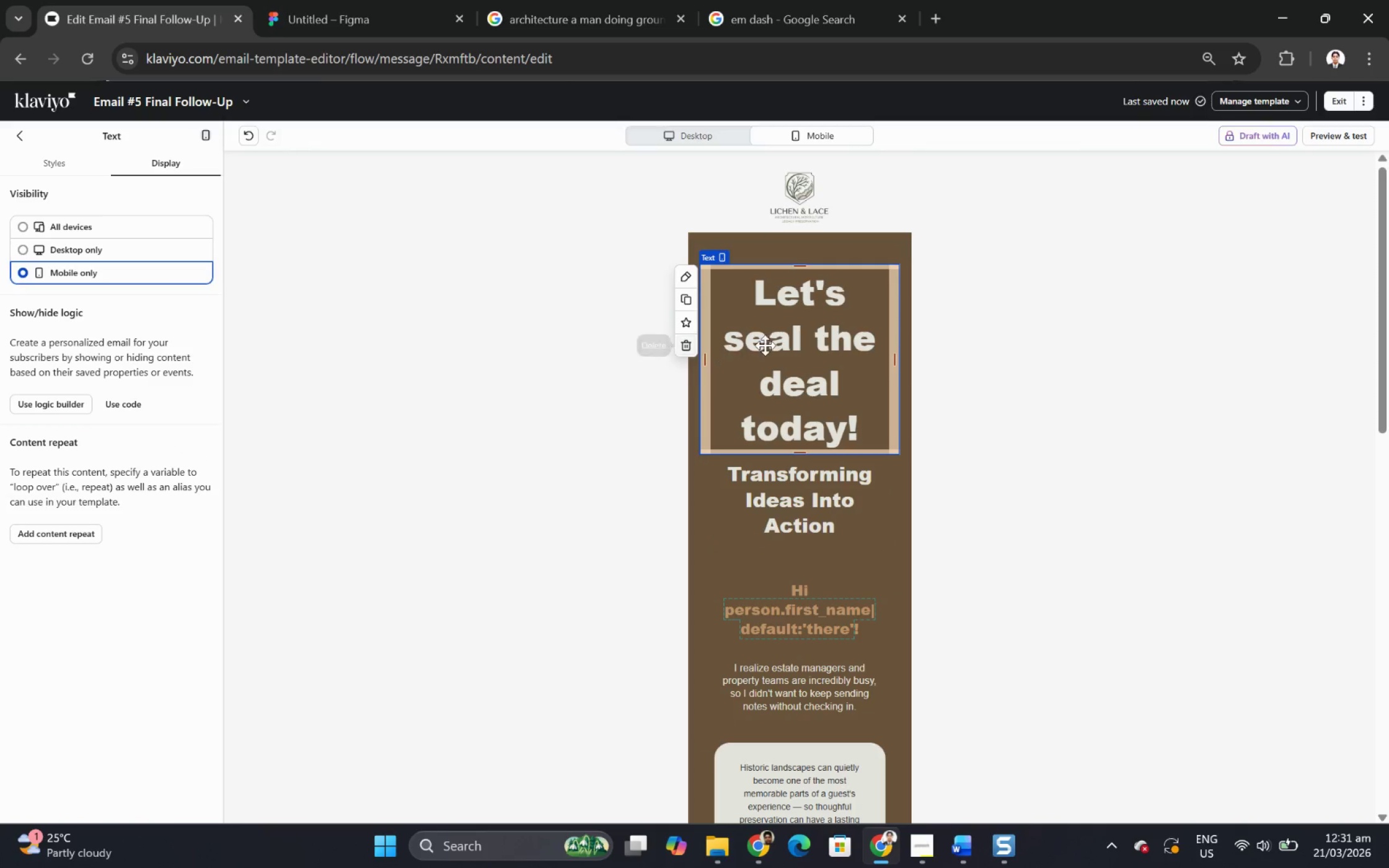 
left_click([778, 341])
 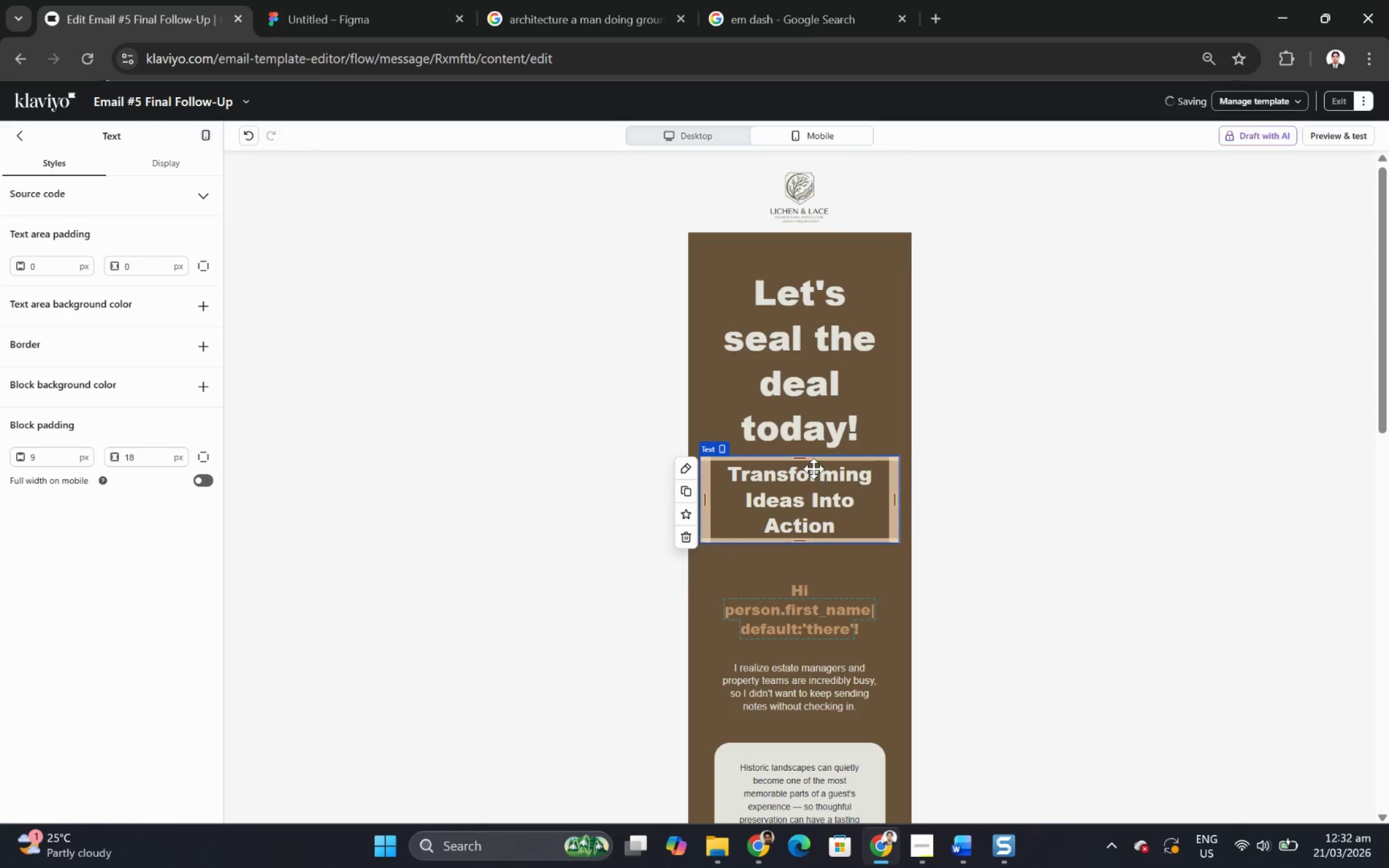 
double_click([811, 480])
 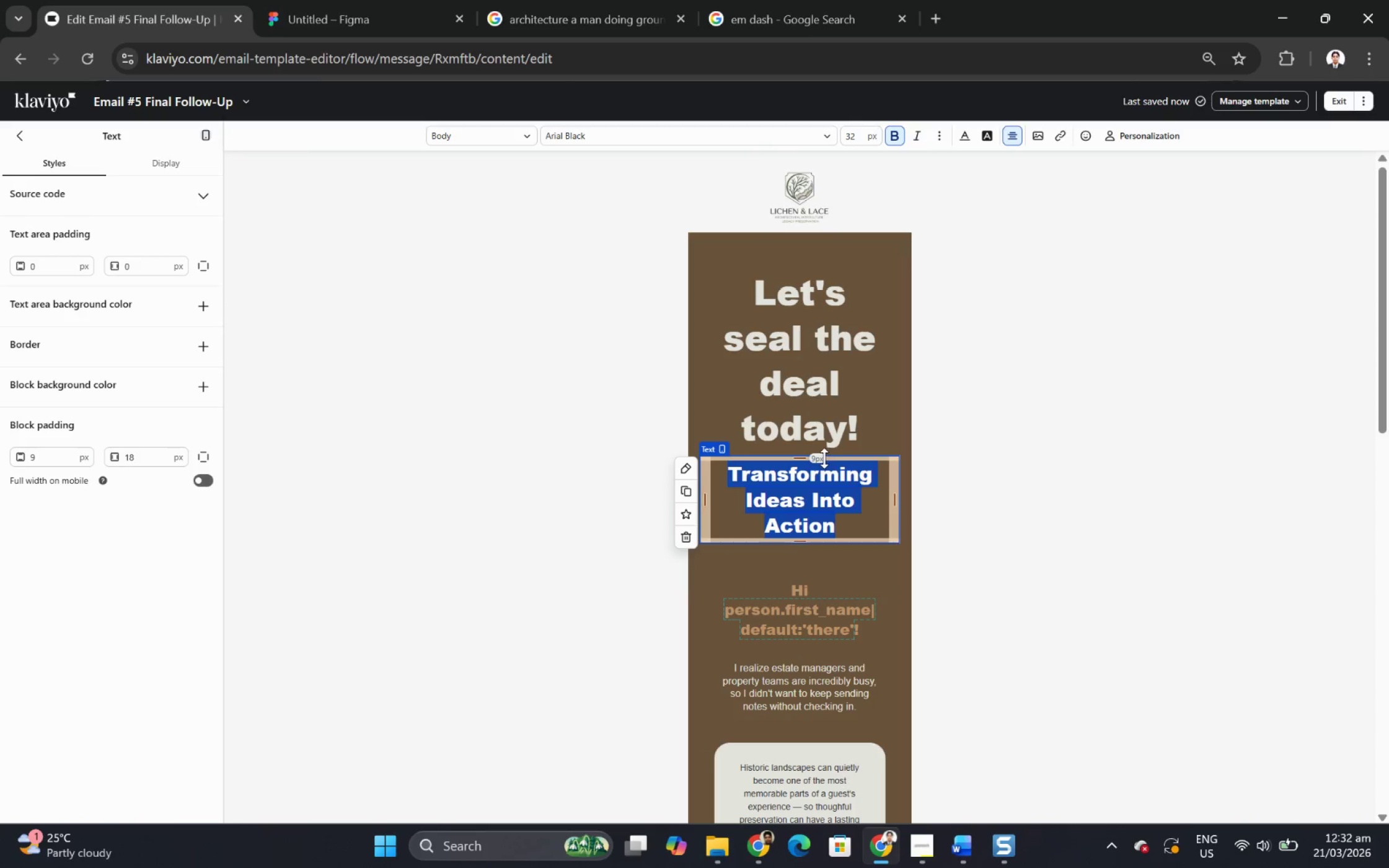 
left_click([803, 340])
 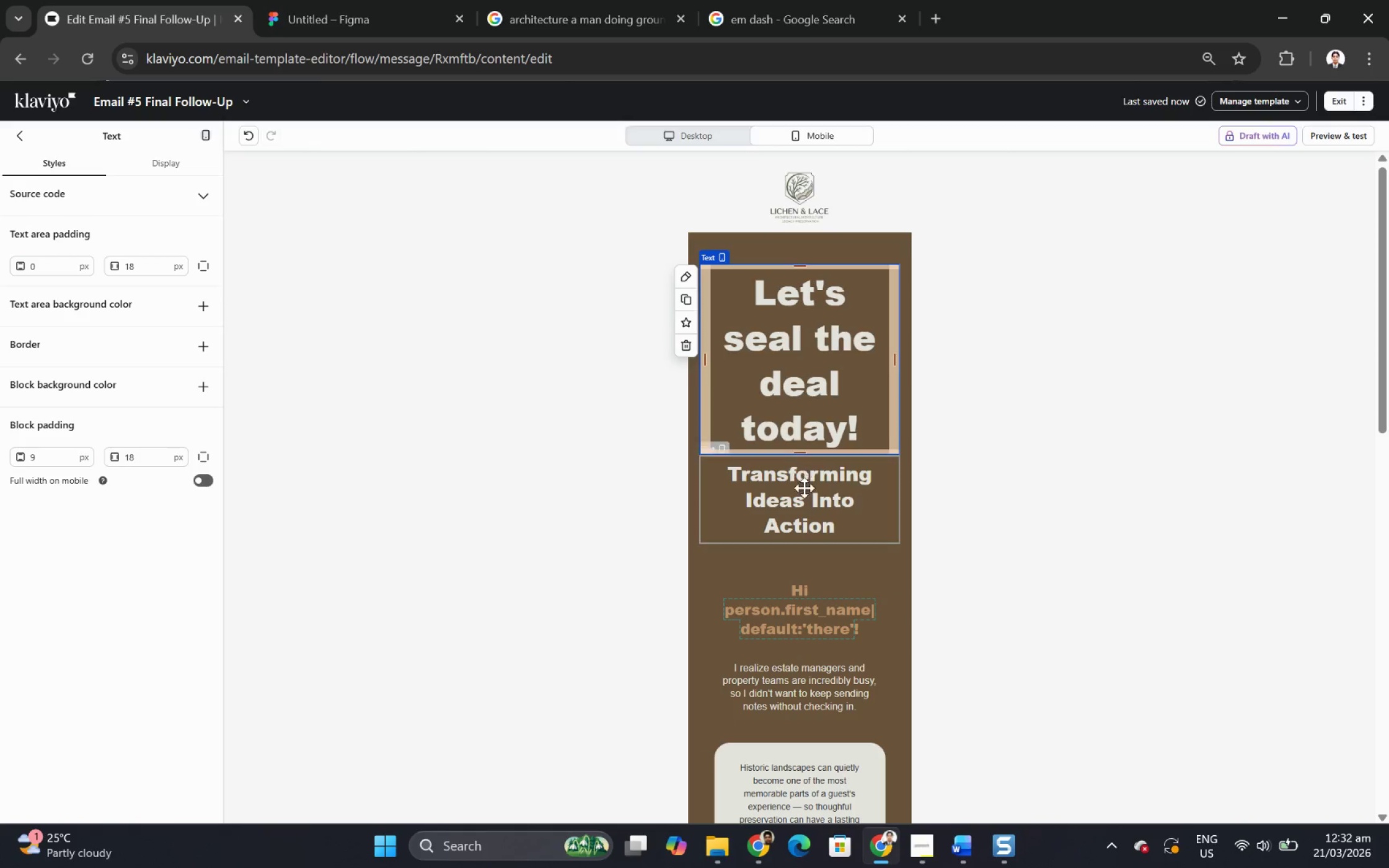 
left_click([806, 501])
 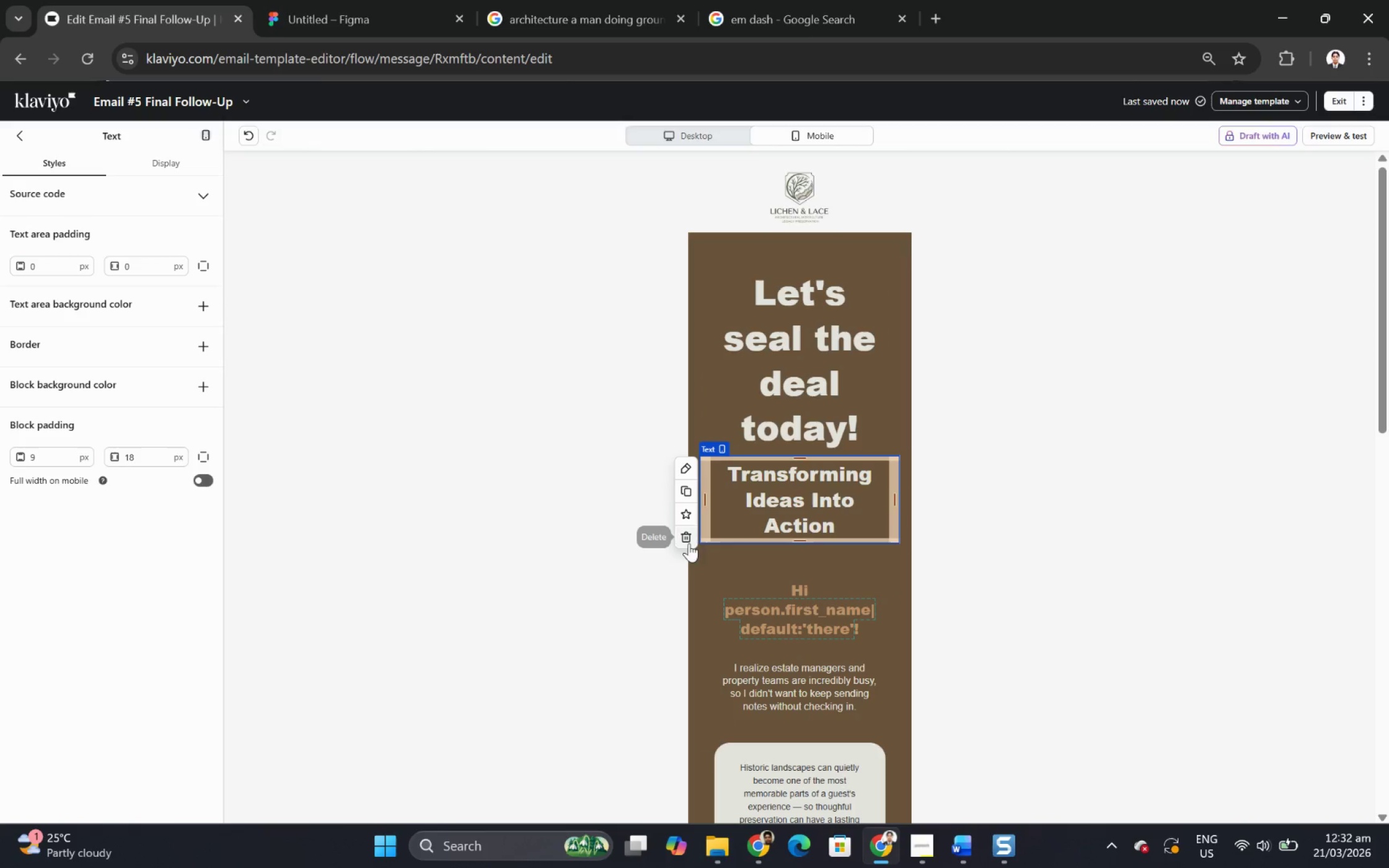 
left_click([686, 539])
 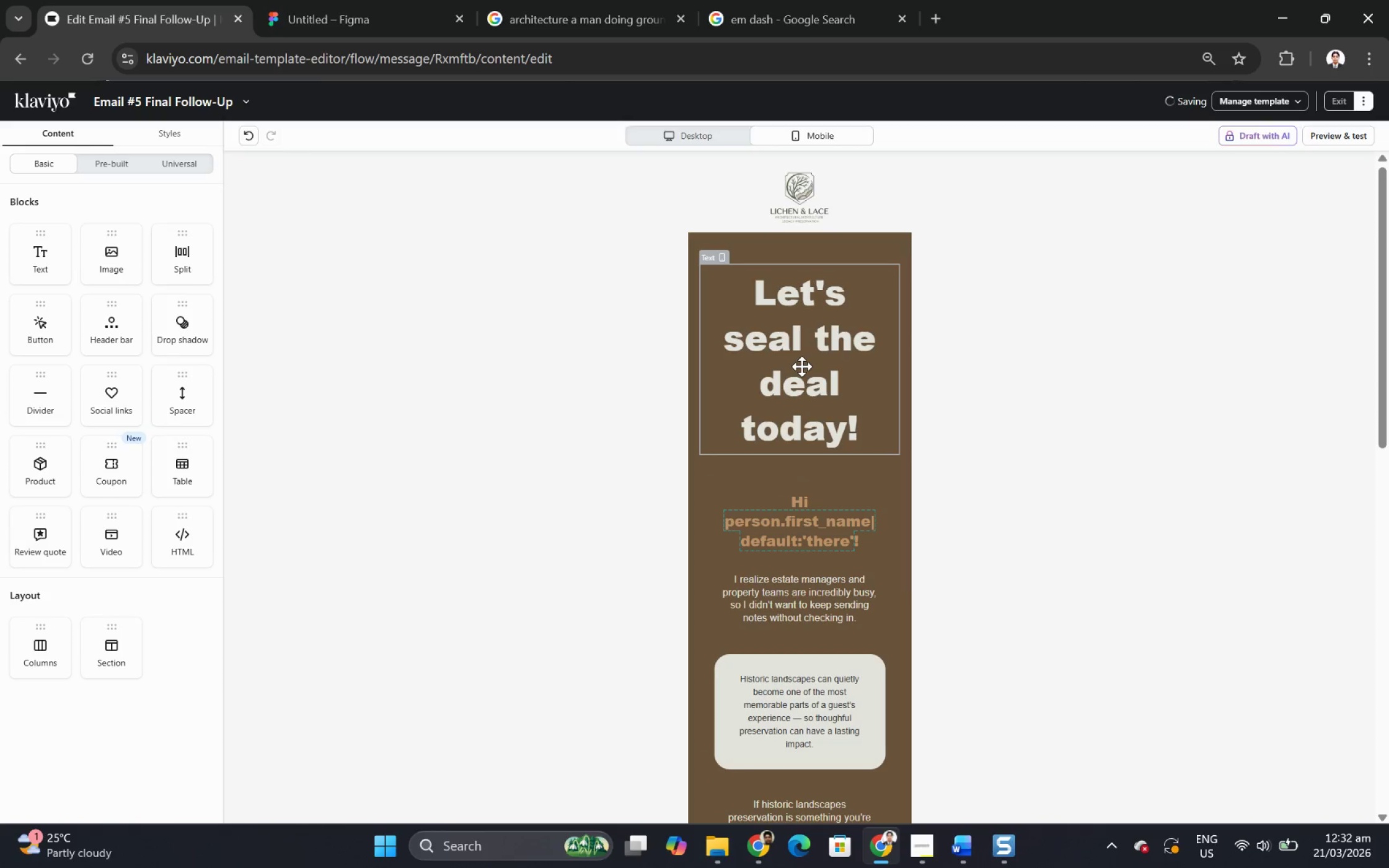 
double_click([801, 364])
 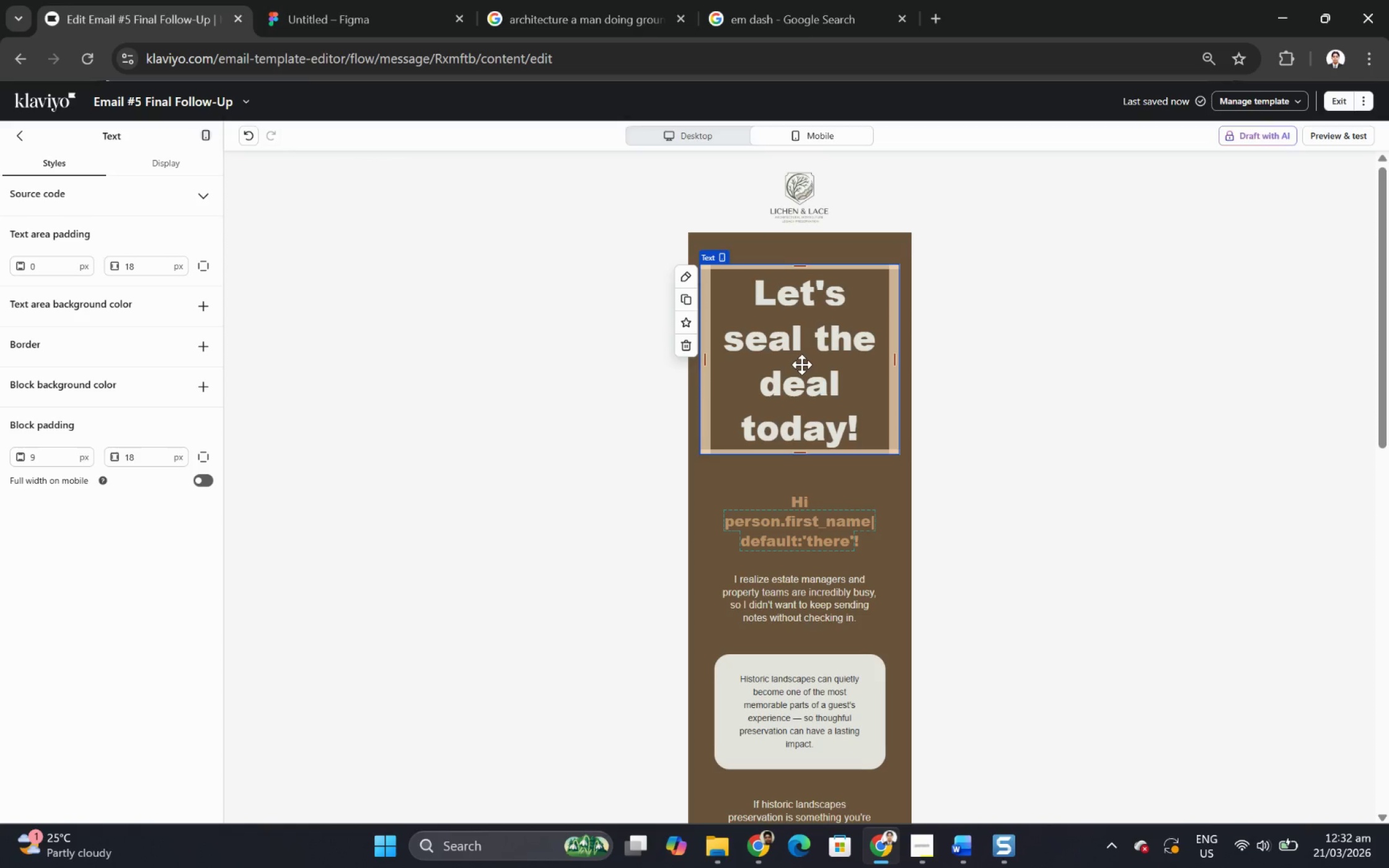 
double_click([801, 364])
 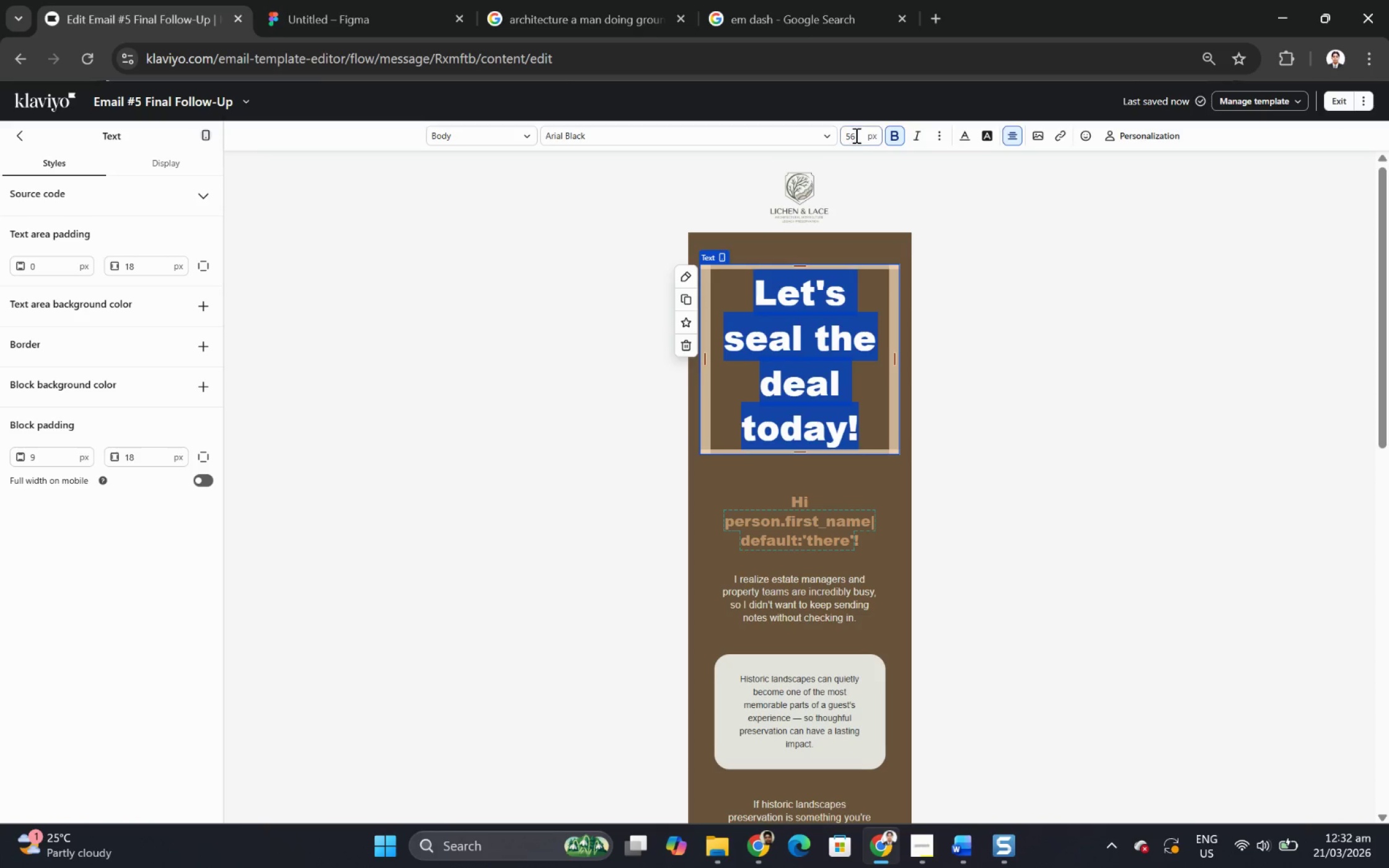 
left_click_drag(start_coordinate=[854, 136], to_coordinate=[818, 134])
 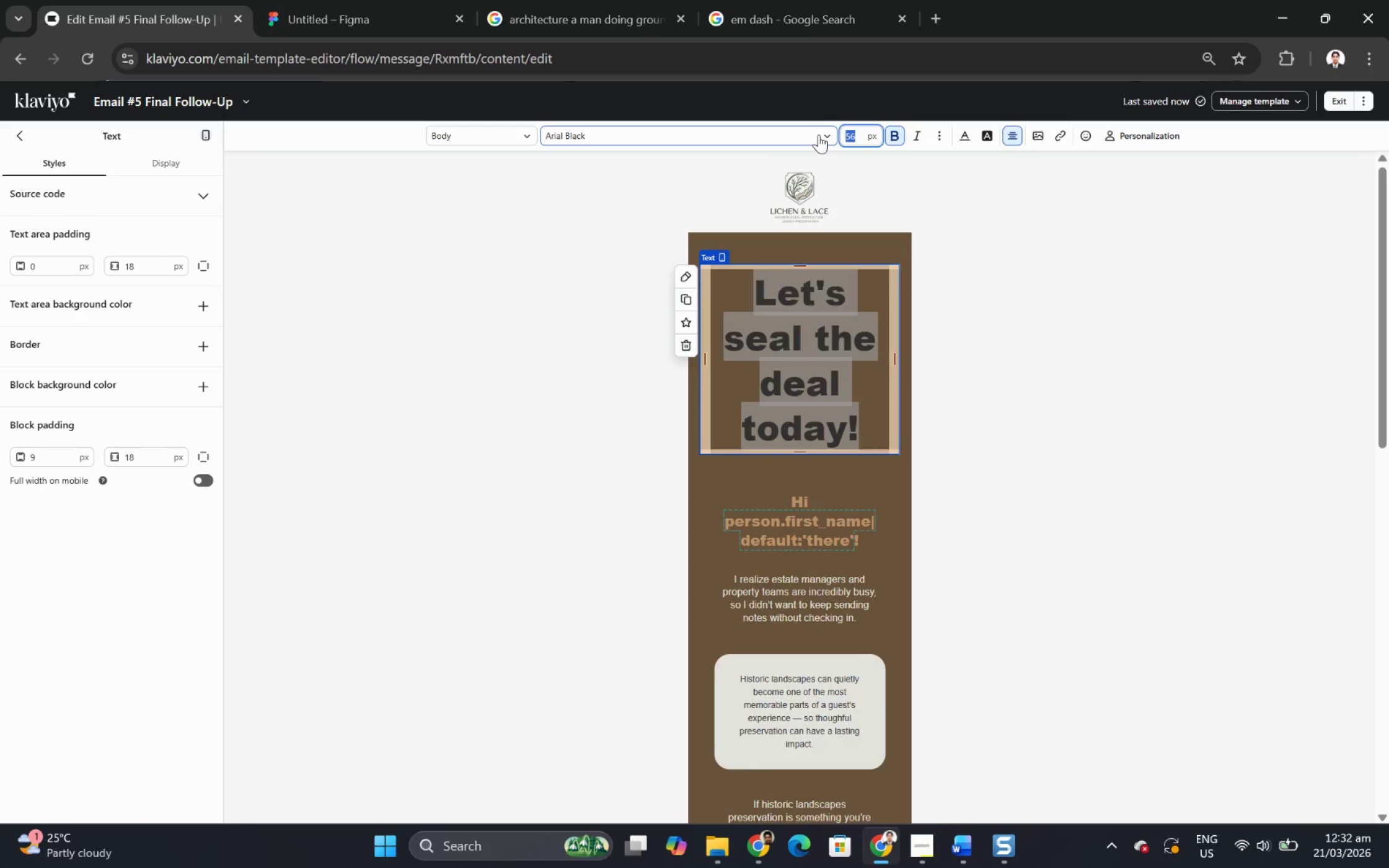 
key(Numpad3)
 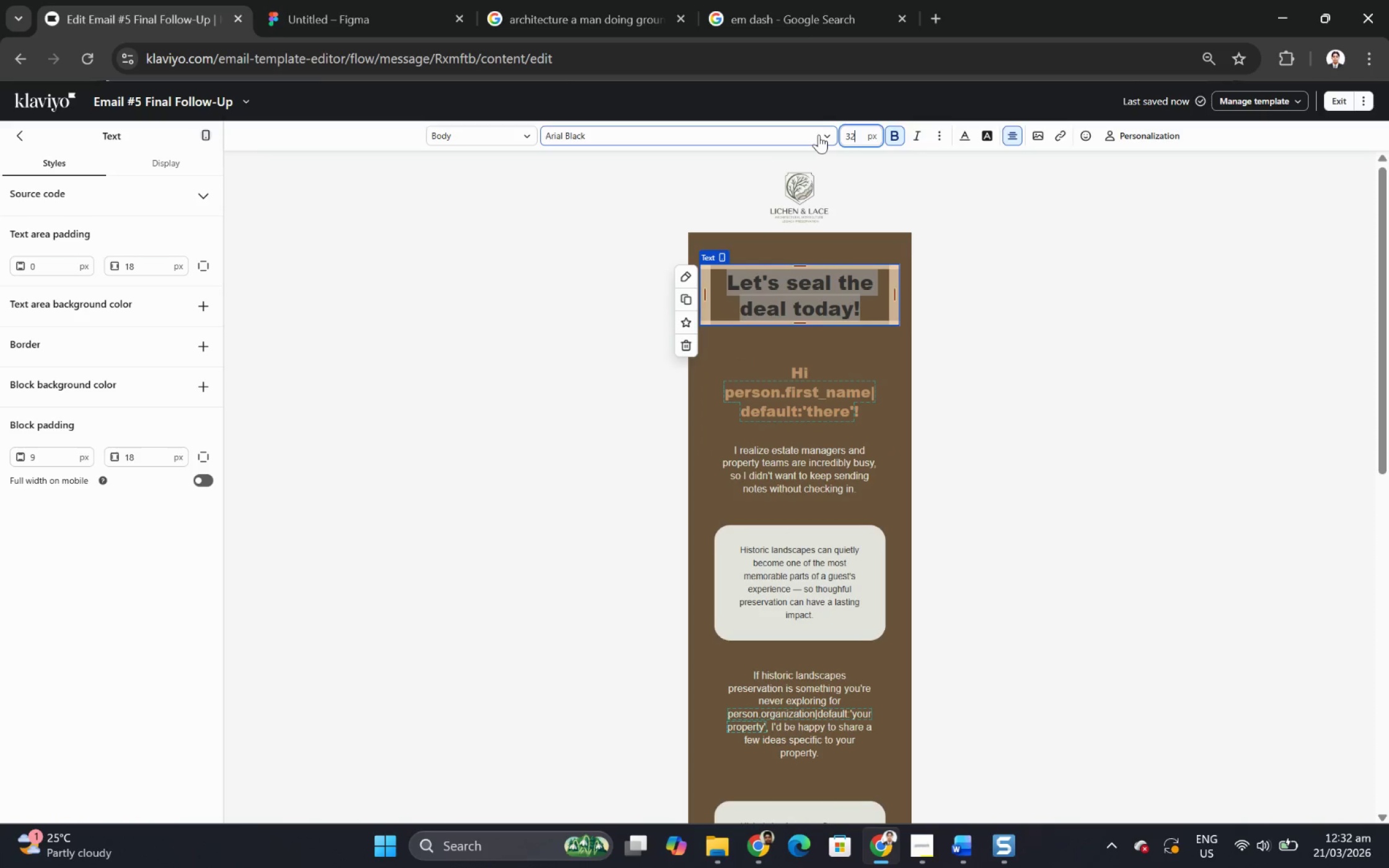 
key(Numpad2)
 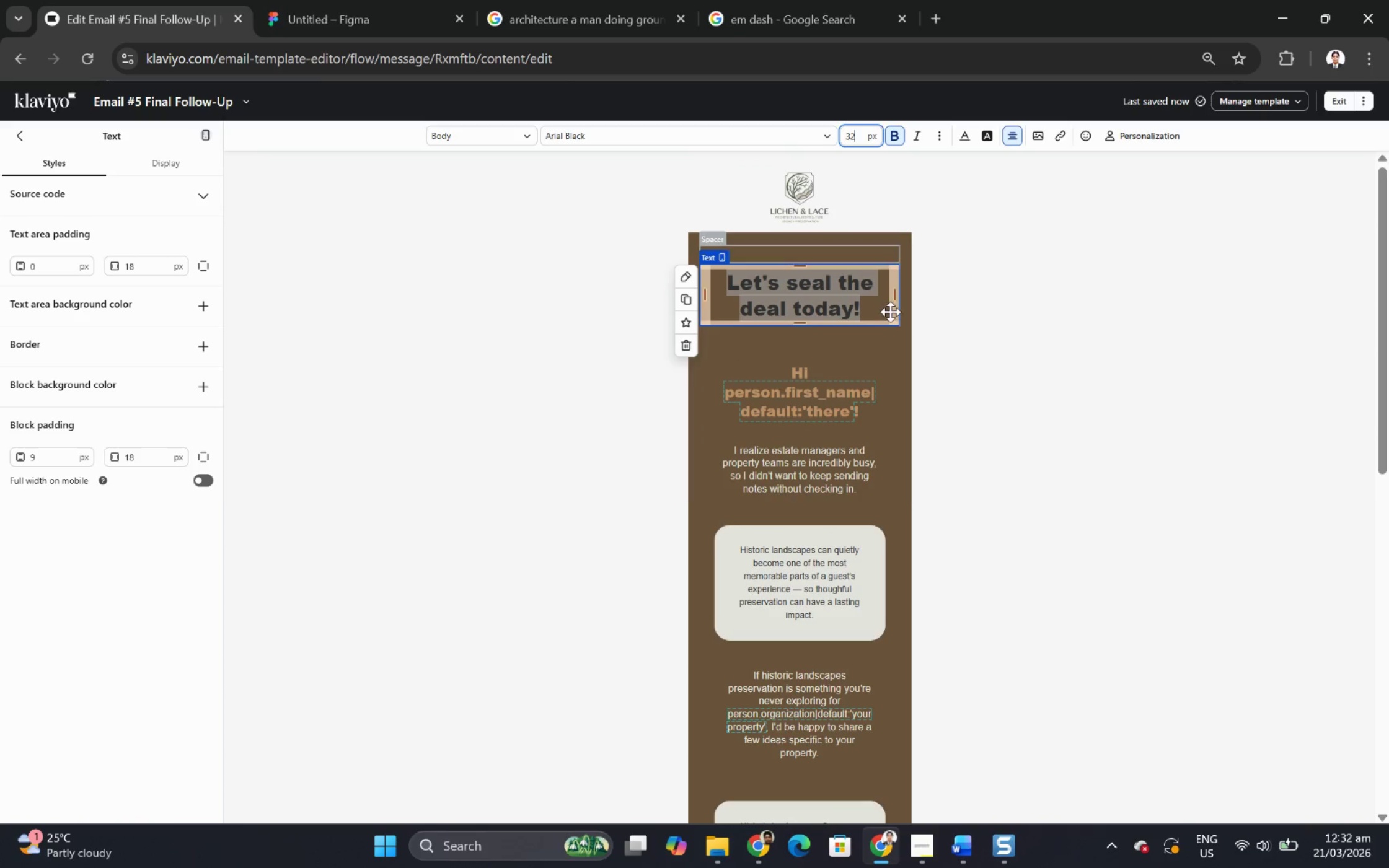 
left_click([987, 434])
 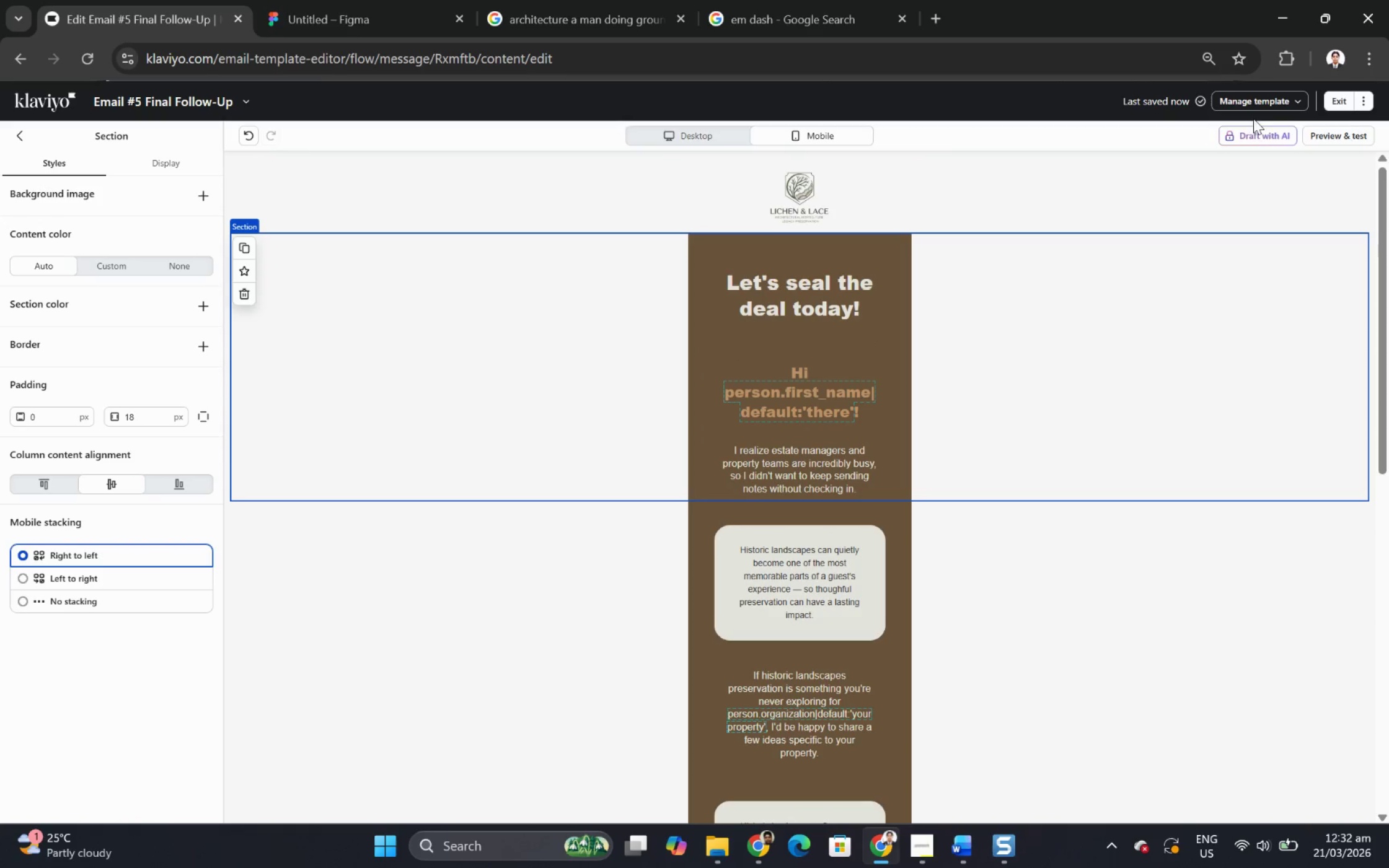 
left_click([1372, 139])
 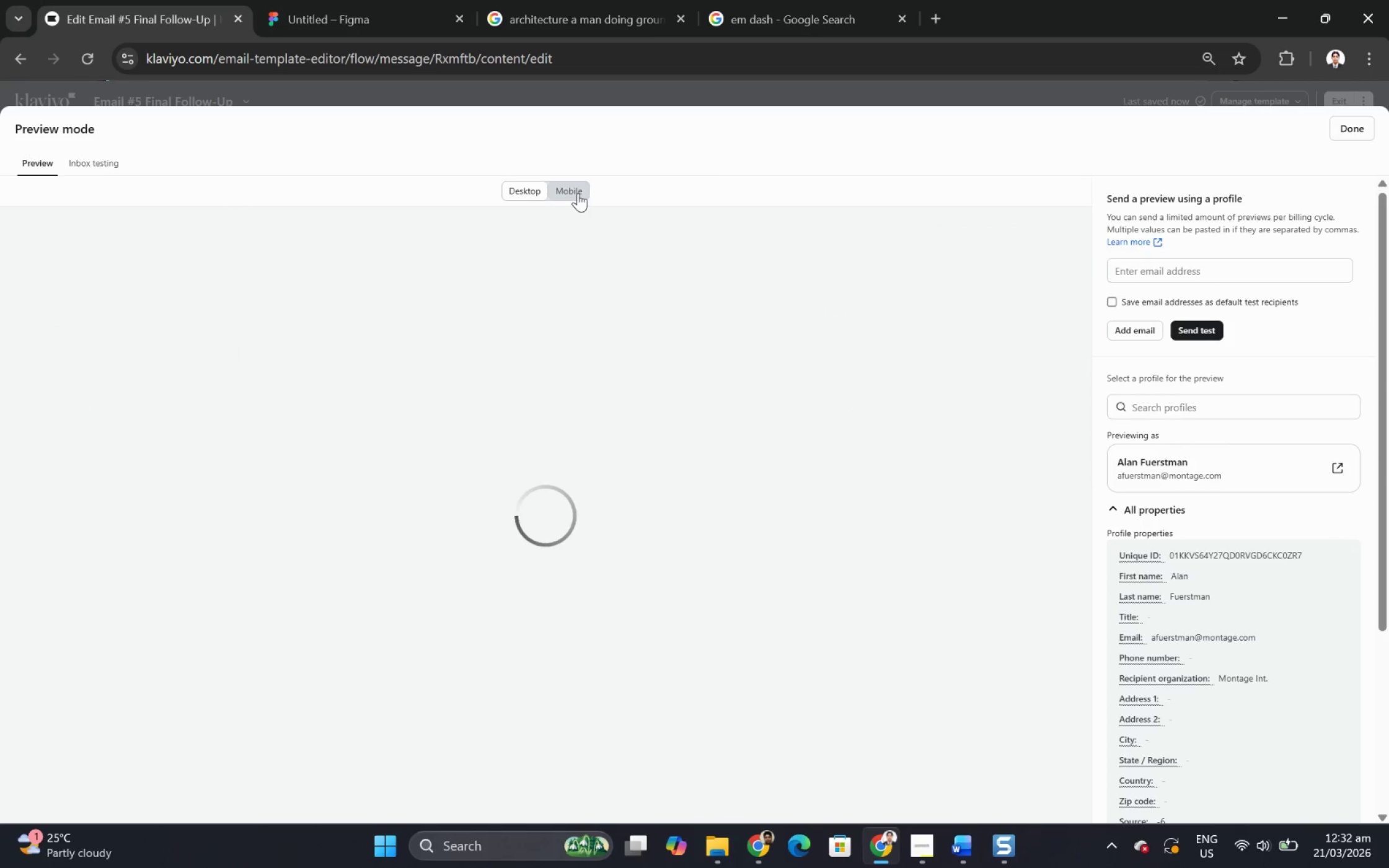 
left_click([578, 193])
 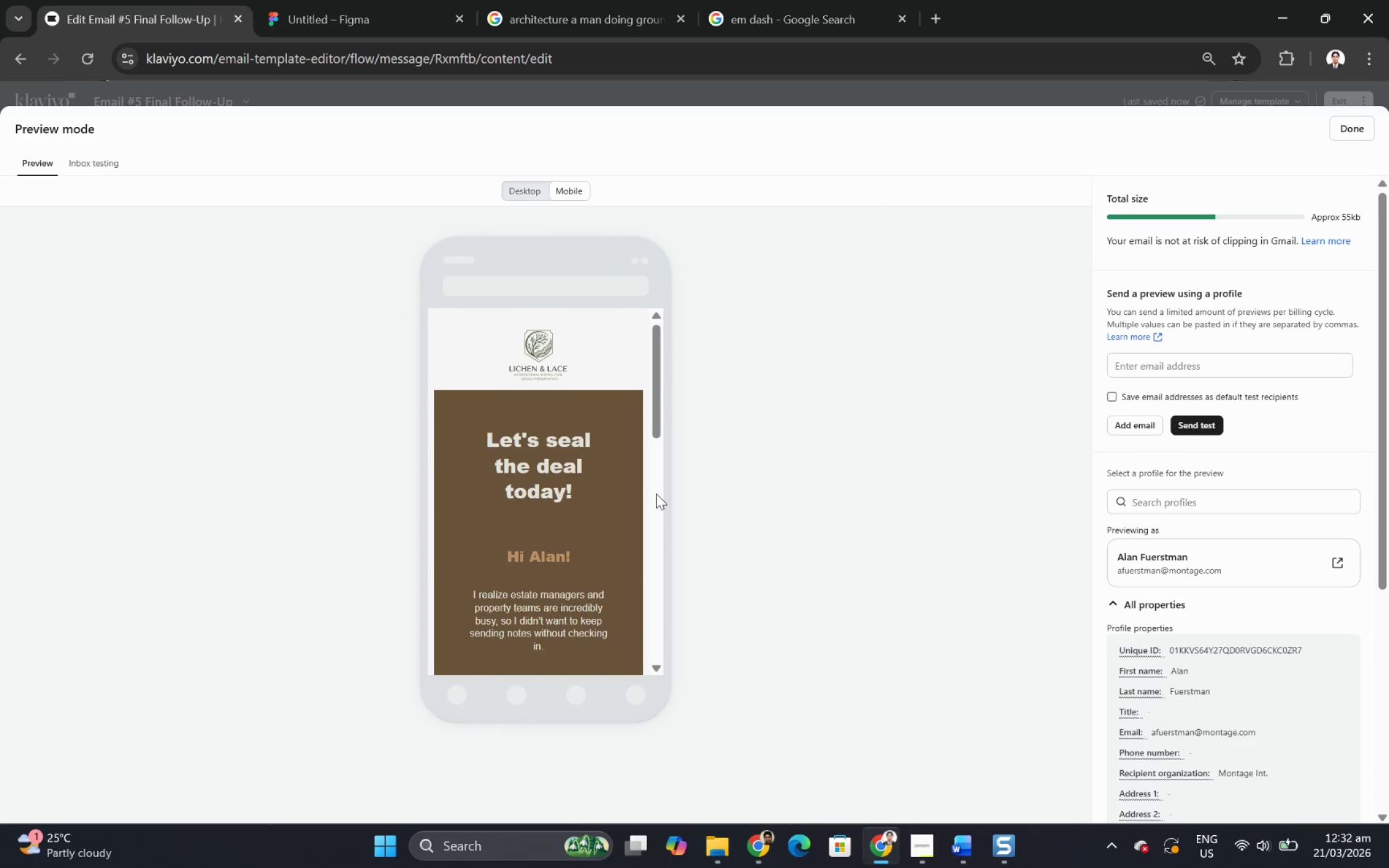 
key(F12)
 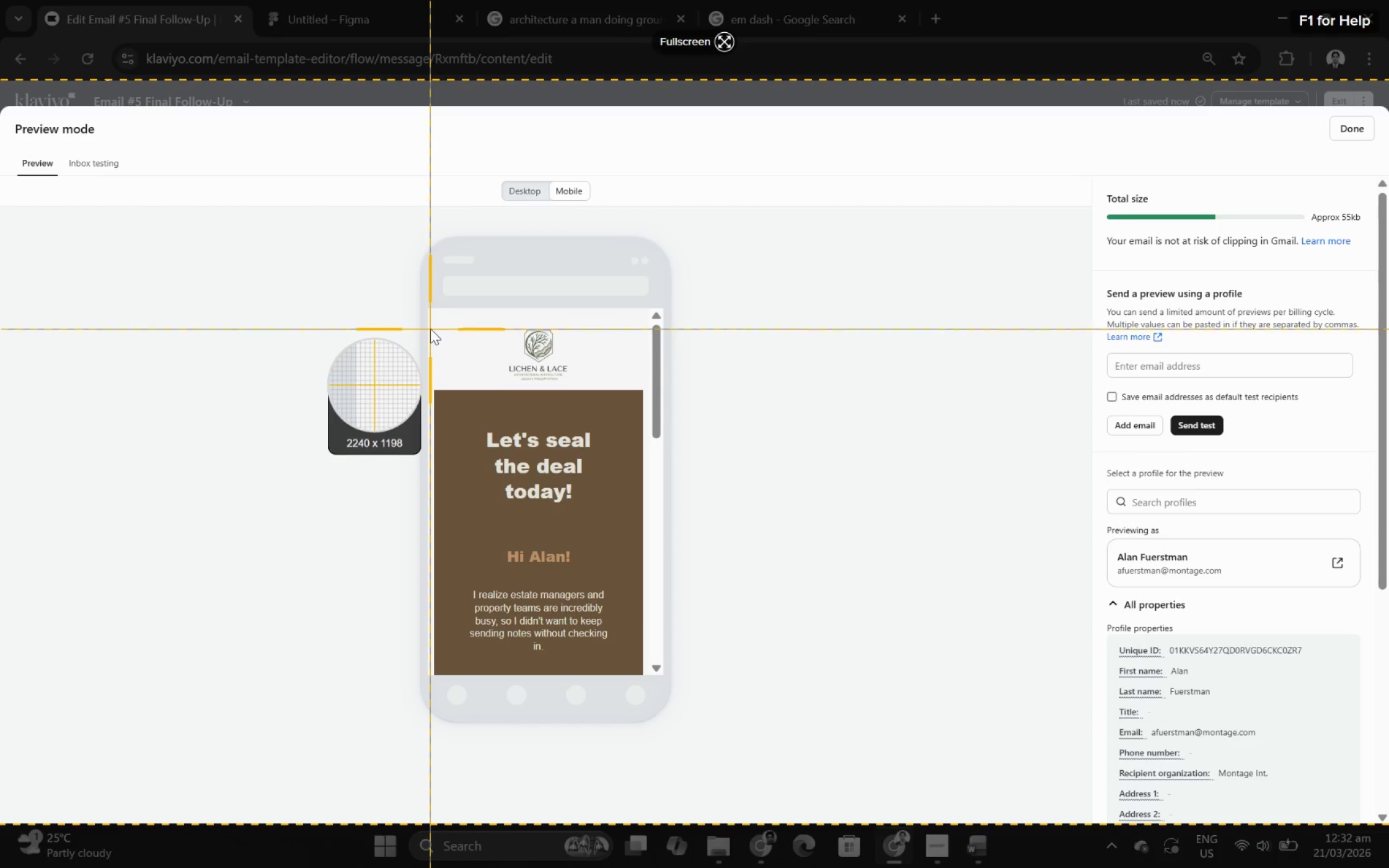 
left_click_drag(start_coordinate=[430, 320], to_coordinate=[649, 675])
 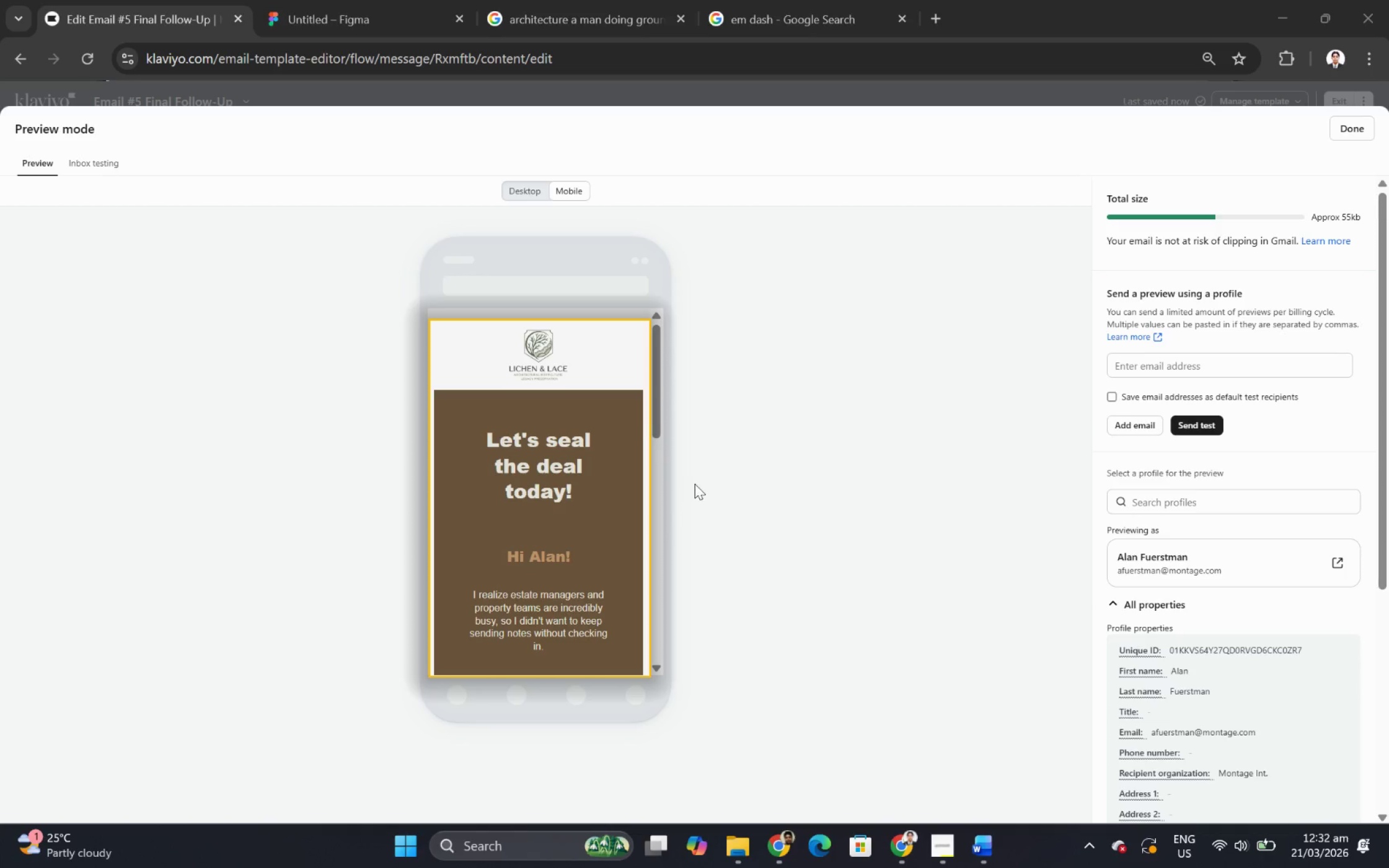 
scroll: coordinate [659, 418], scroll_direction: down, amount: 4.0
 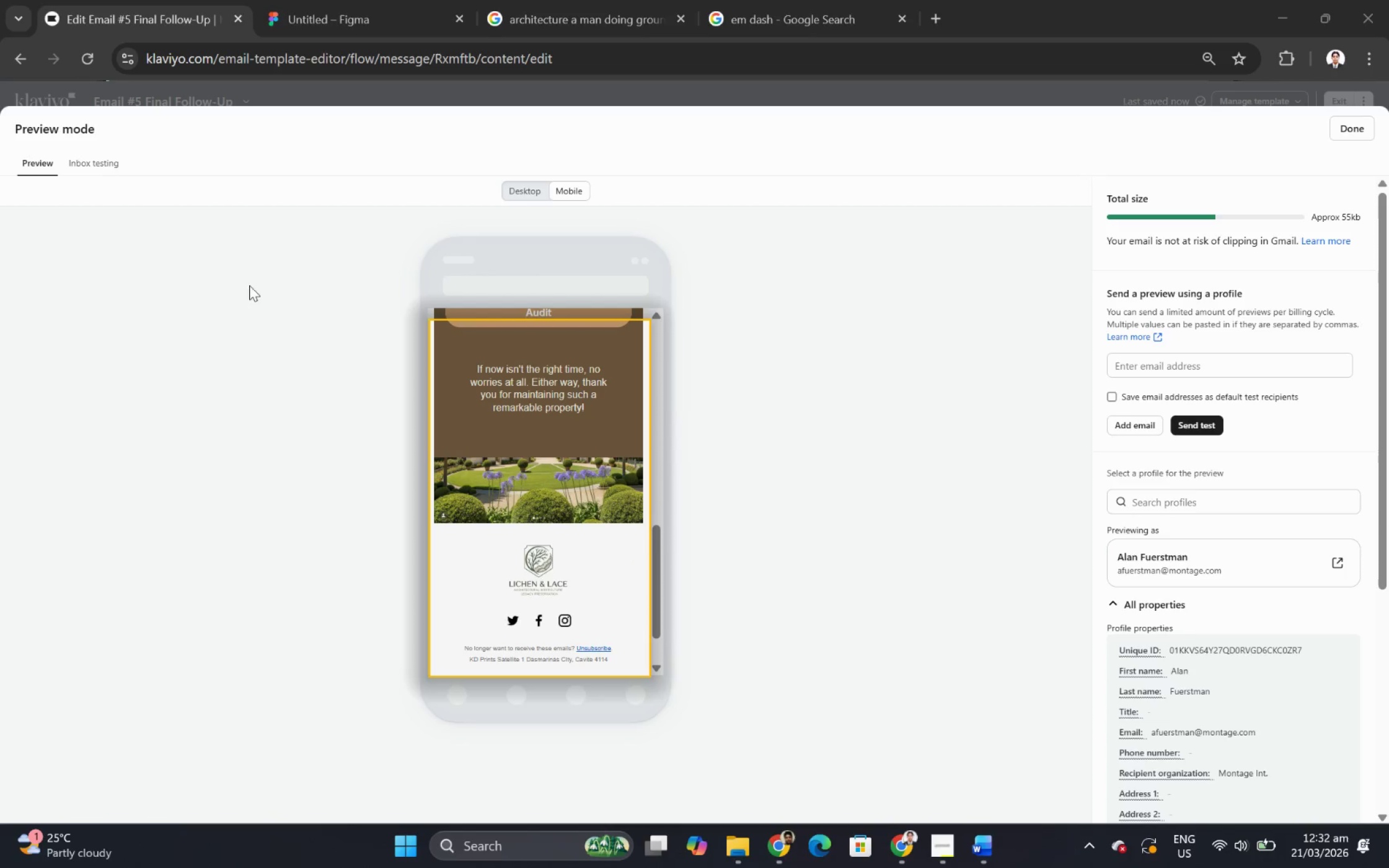 
left_click([305, 715])
 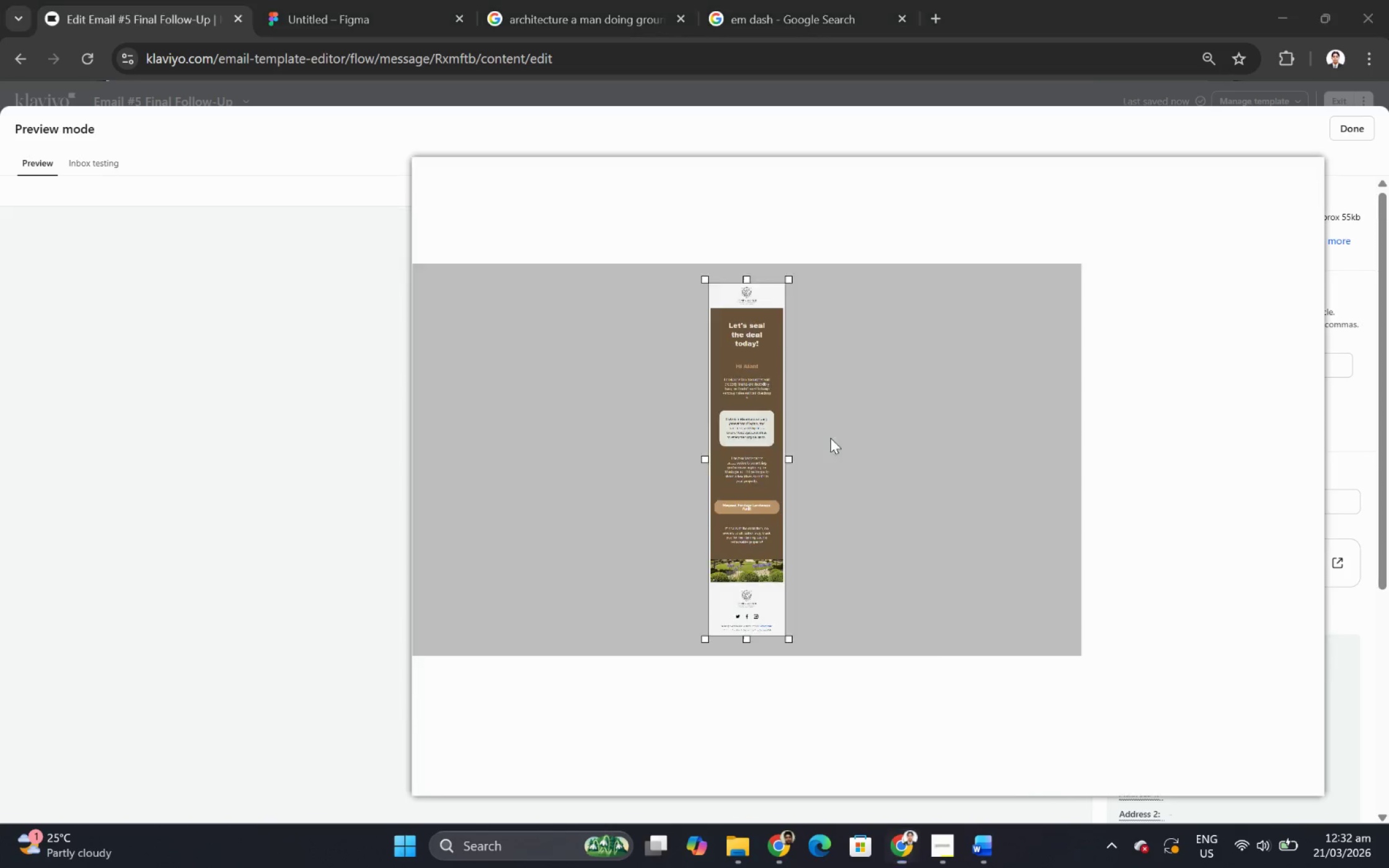 
key(Control+C)
 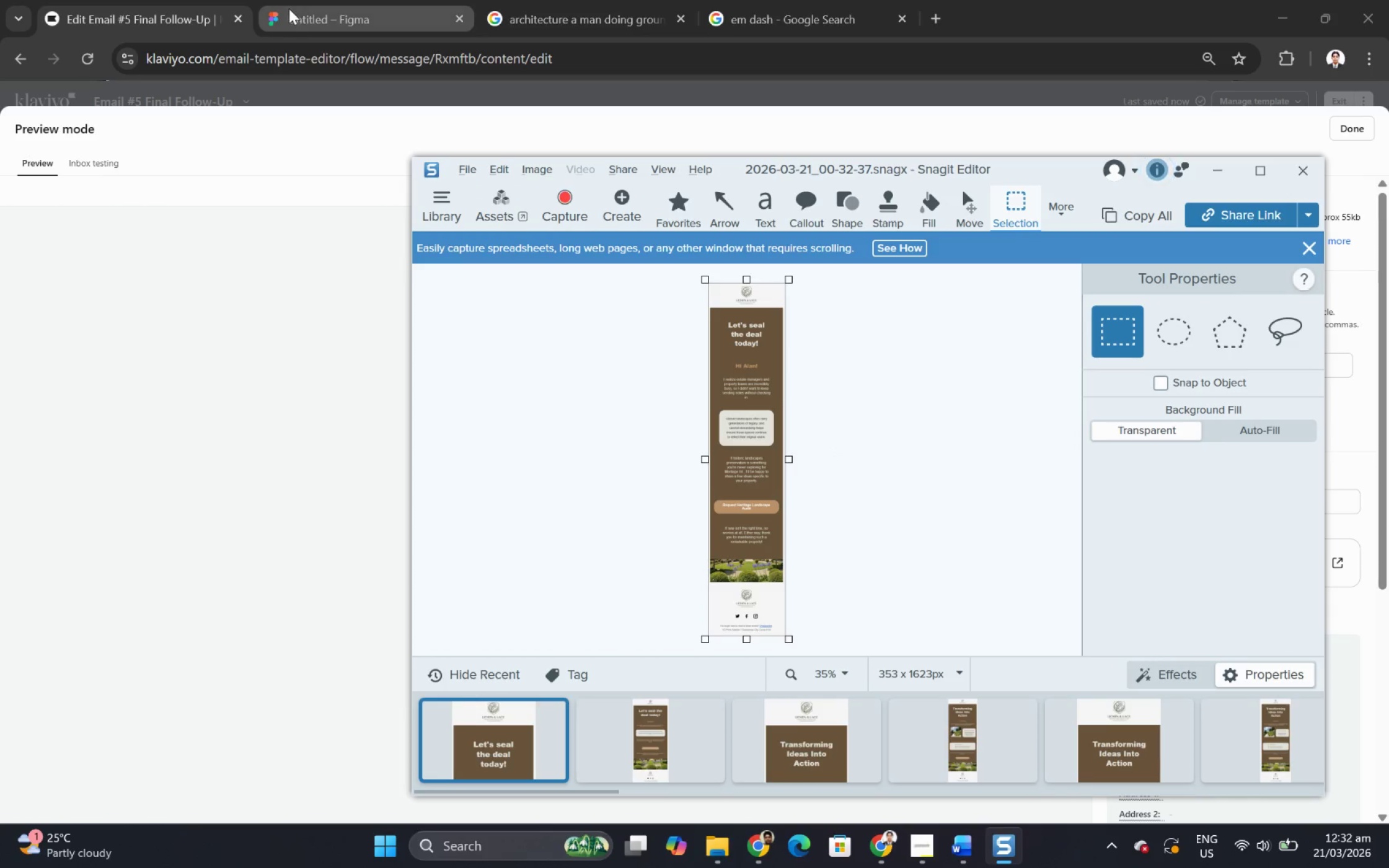 
left_click([289, 9])
 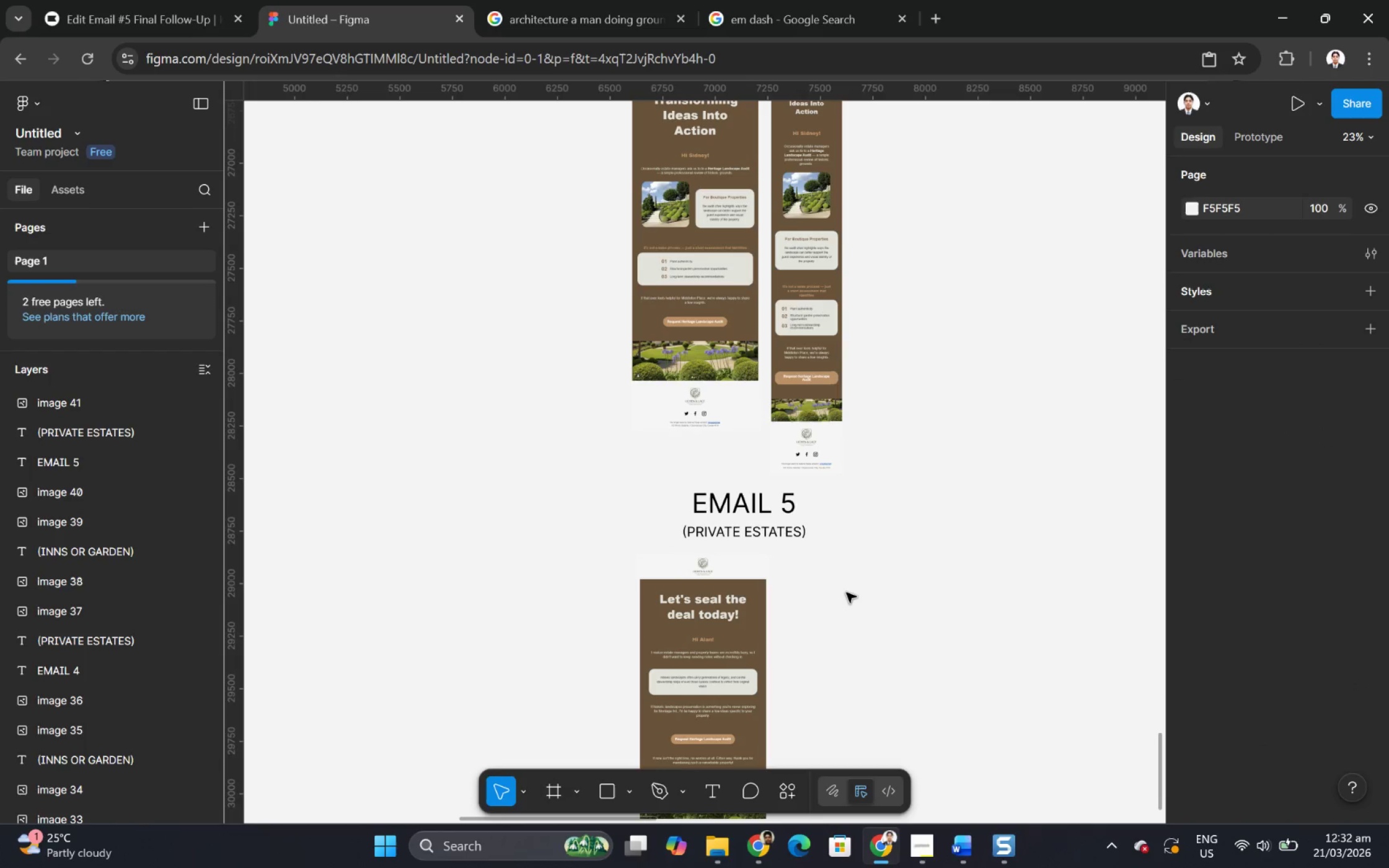 
scroll: coordinate [889, 553], scroll_direction: up, amount: 12.0
 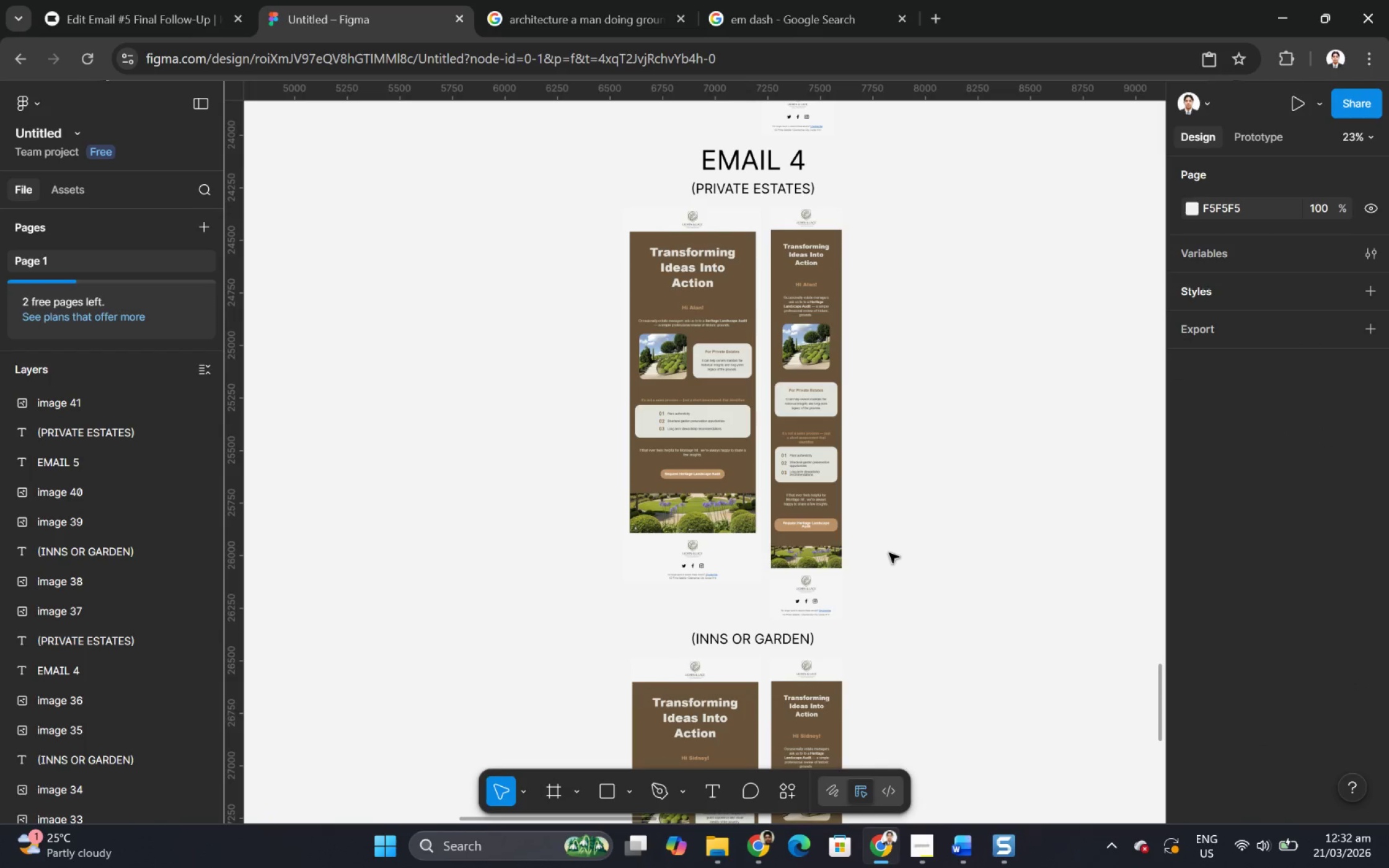 
scroll: coordinate [889, 553], scroll_direction: down, amount: 3.0
 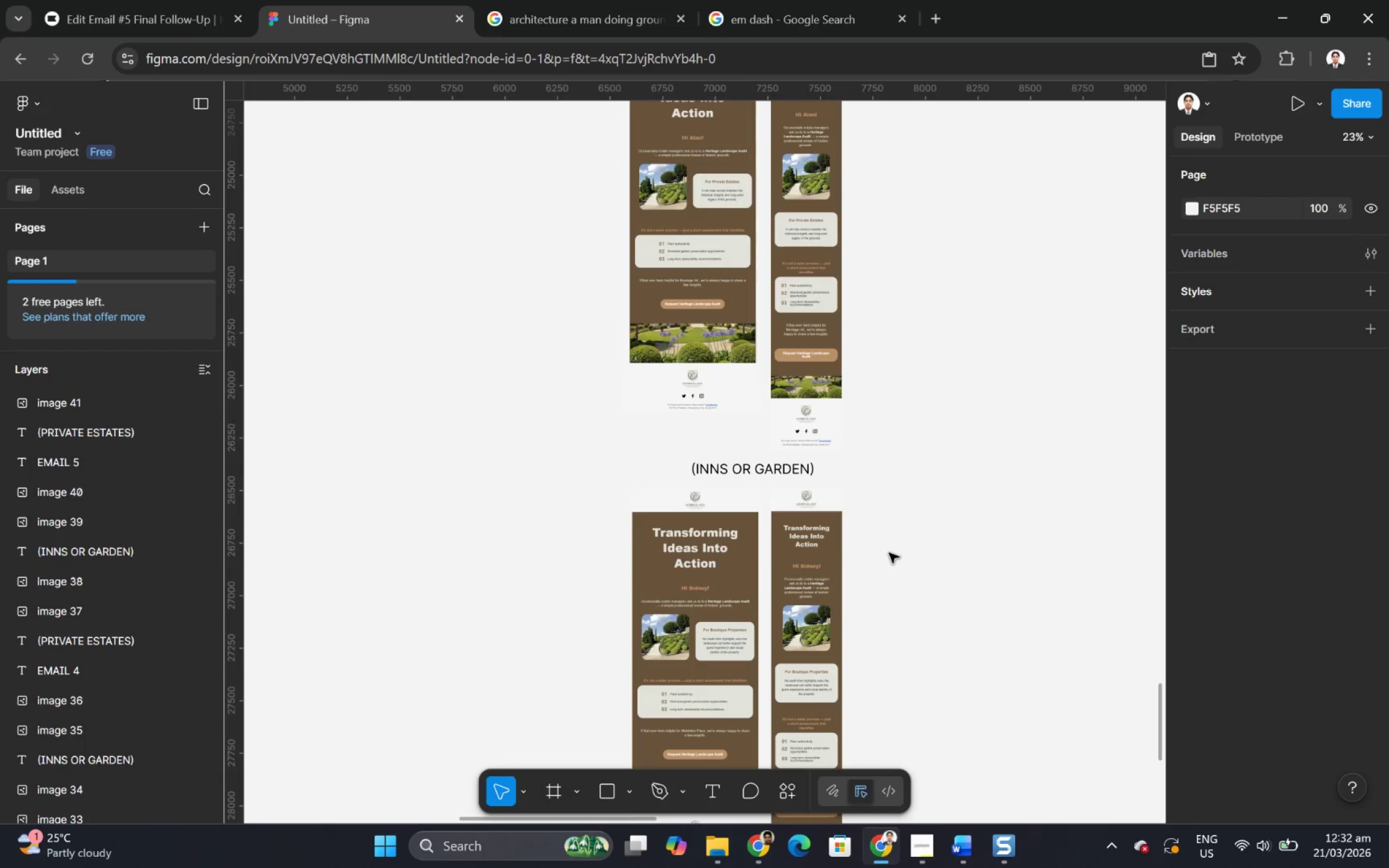 
scroll: coordinate [889, 553], scroll_direction: up, amount: 17.0
 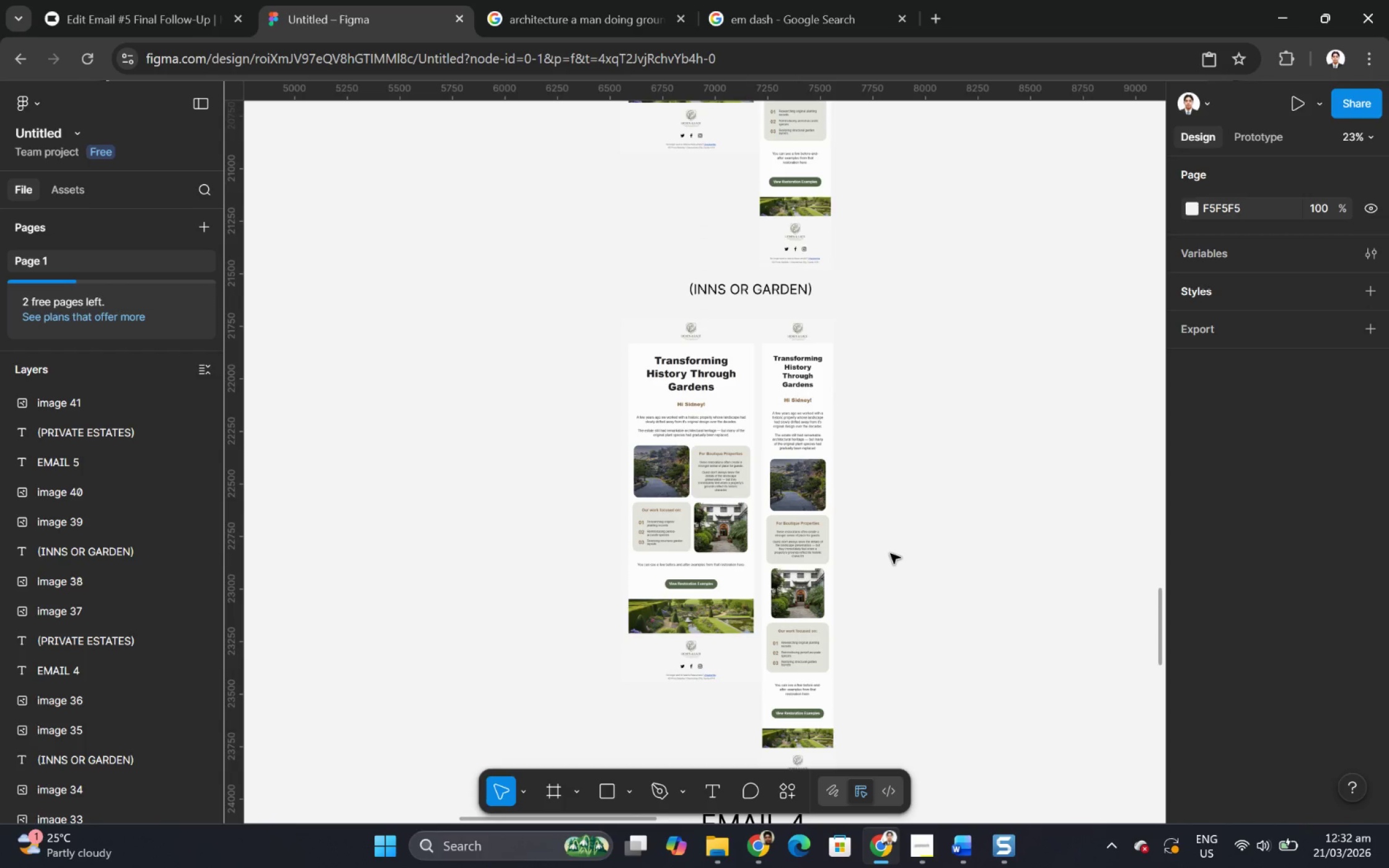 
scroll: coordinate [890, 553], scroll_direction: down, amount: 9.0
 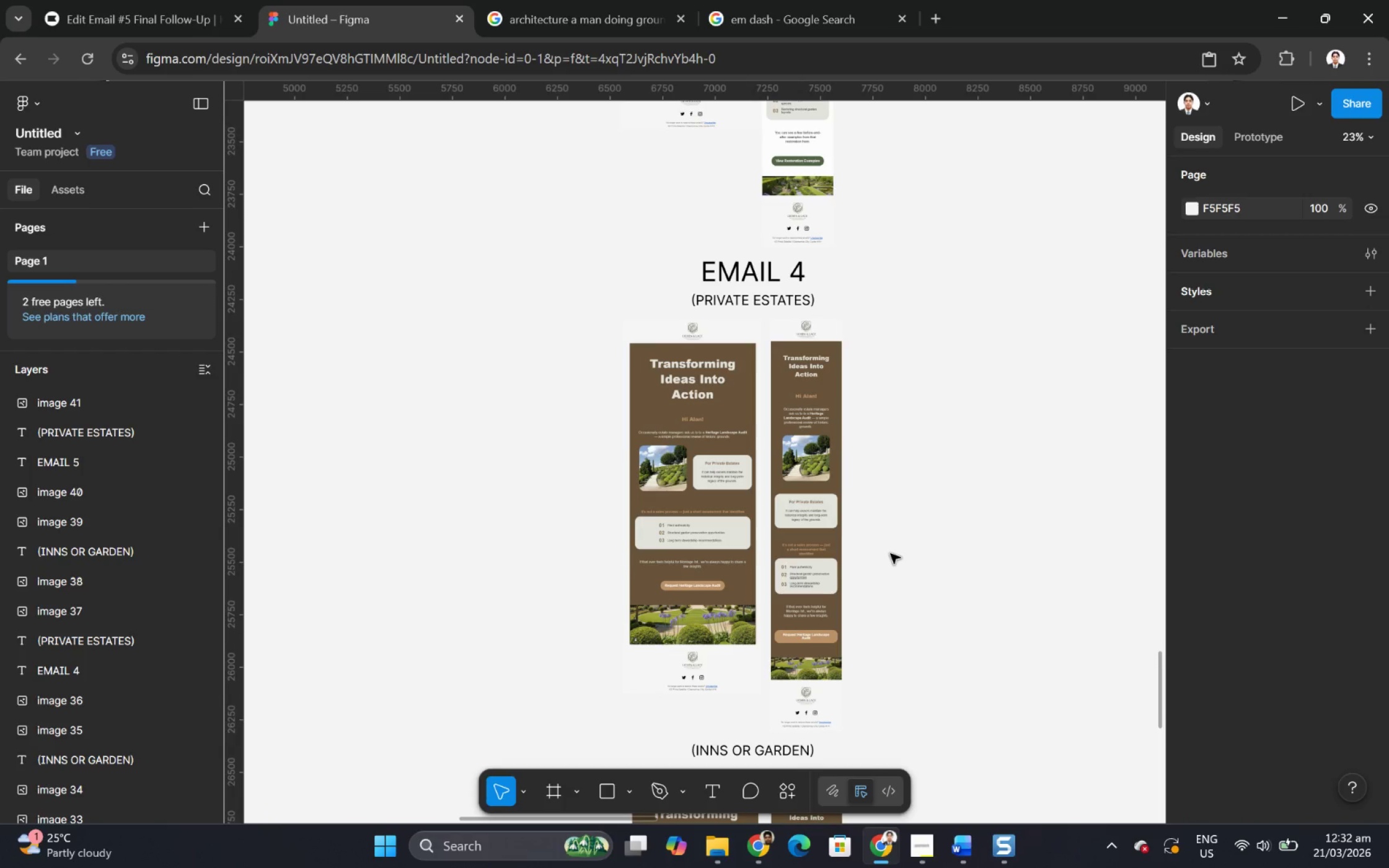 
scroll: coordinate [891, 558], scroll_direction: up, amount: 24.0
 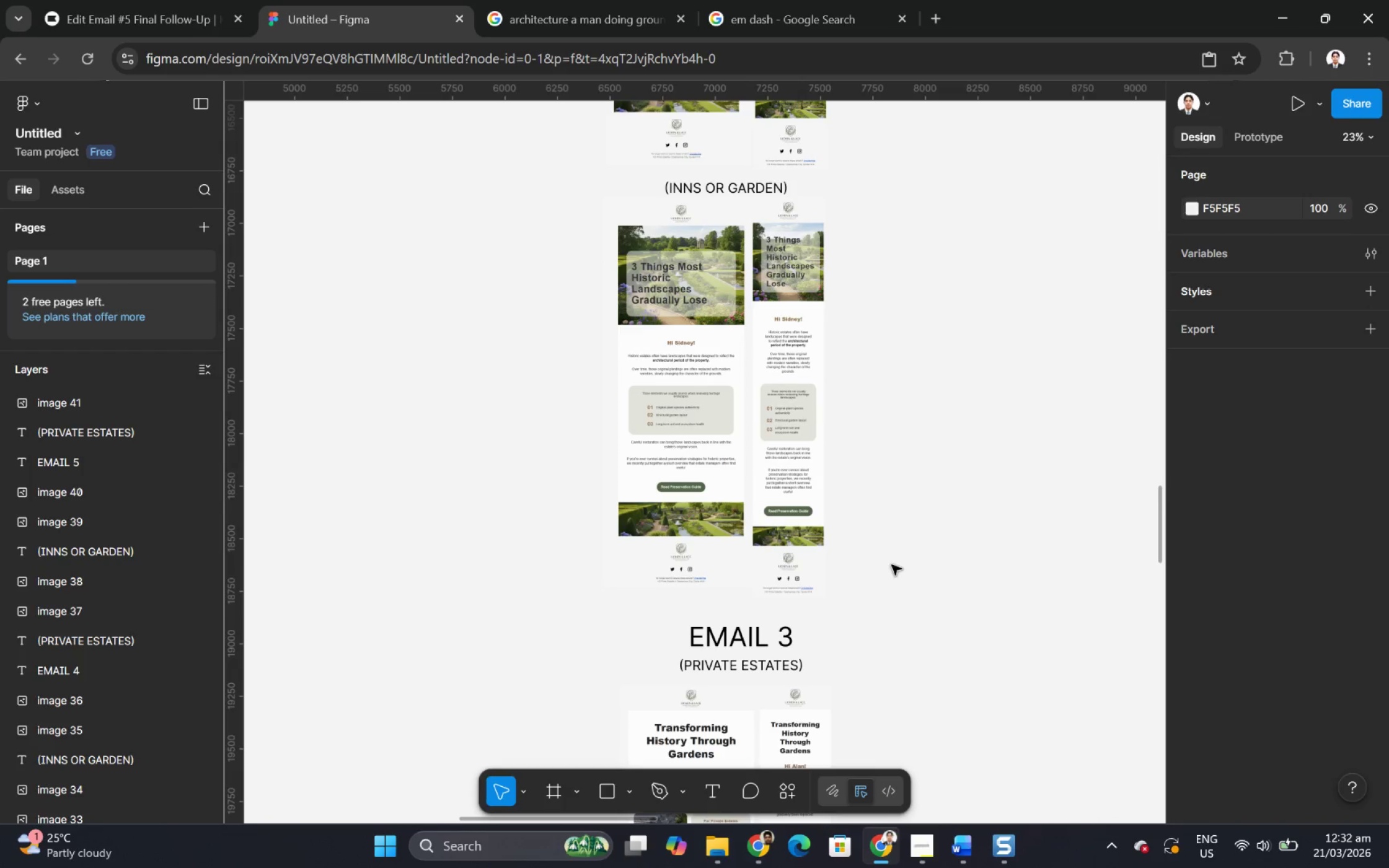 
scroll: coordinate [873, 607], scroll_direction: down, amount: 34.0
 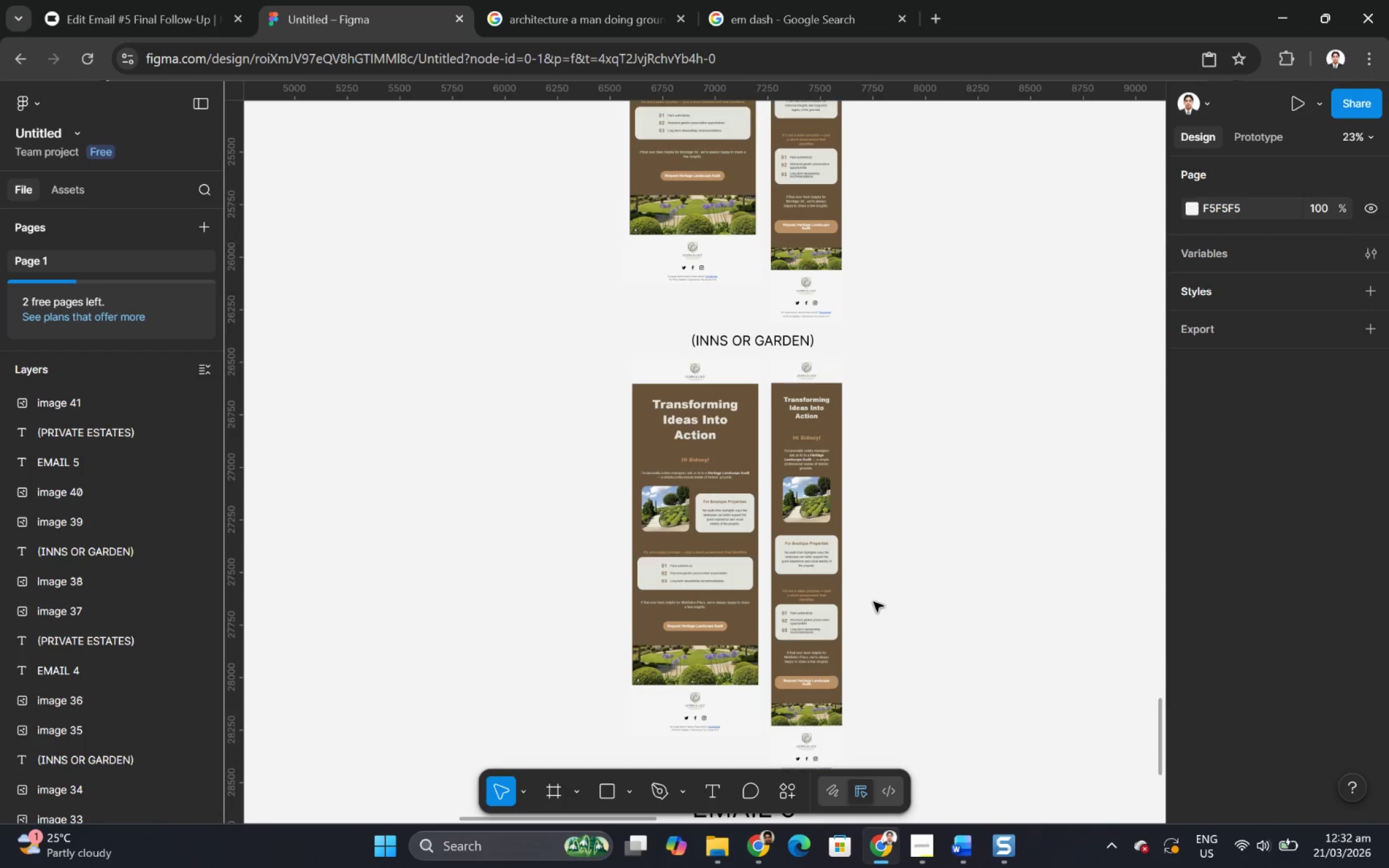 
left_click([827, 532])
 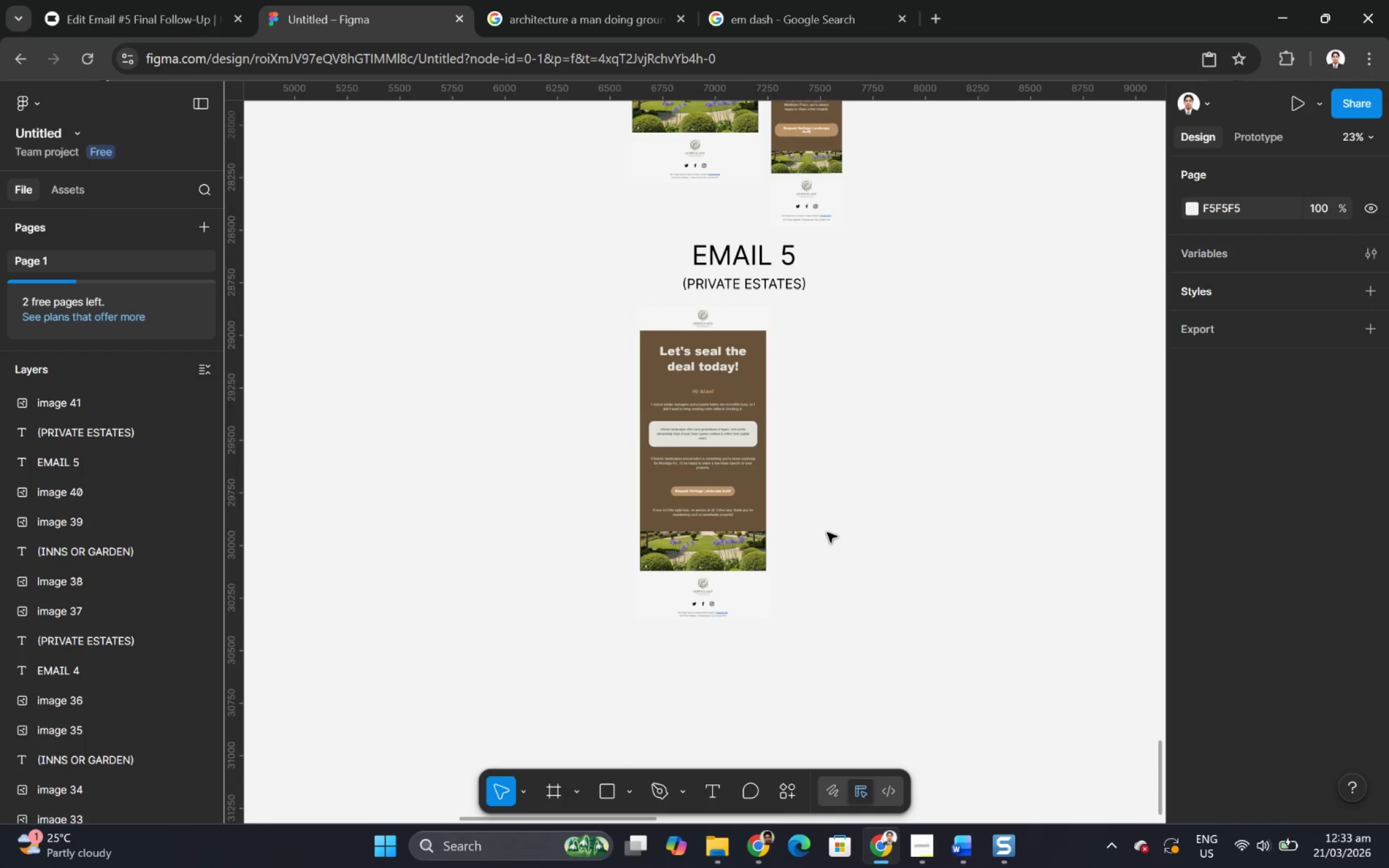 
scroll: coordinate [873, 602], scroll_direction: down, amount: 9.0
 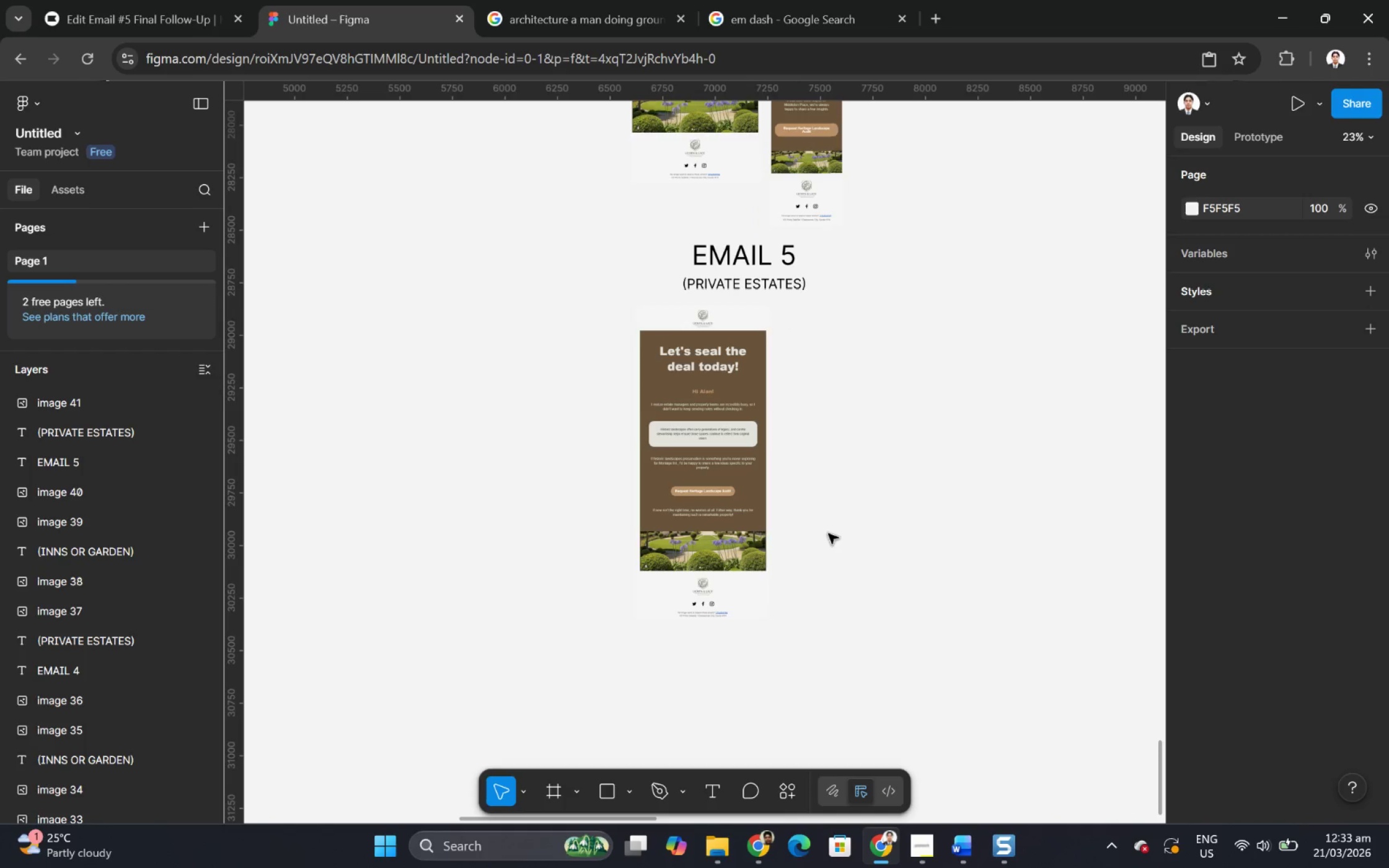 
key(Control+V)
 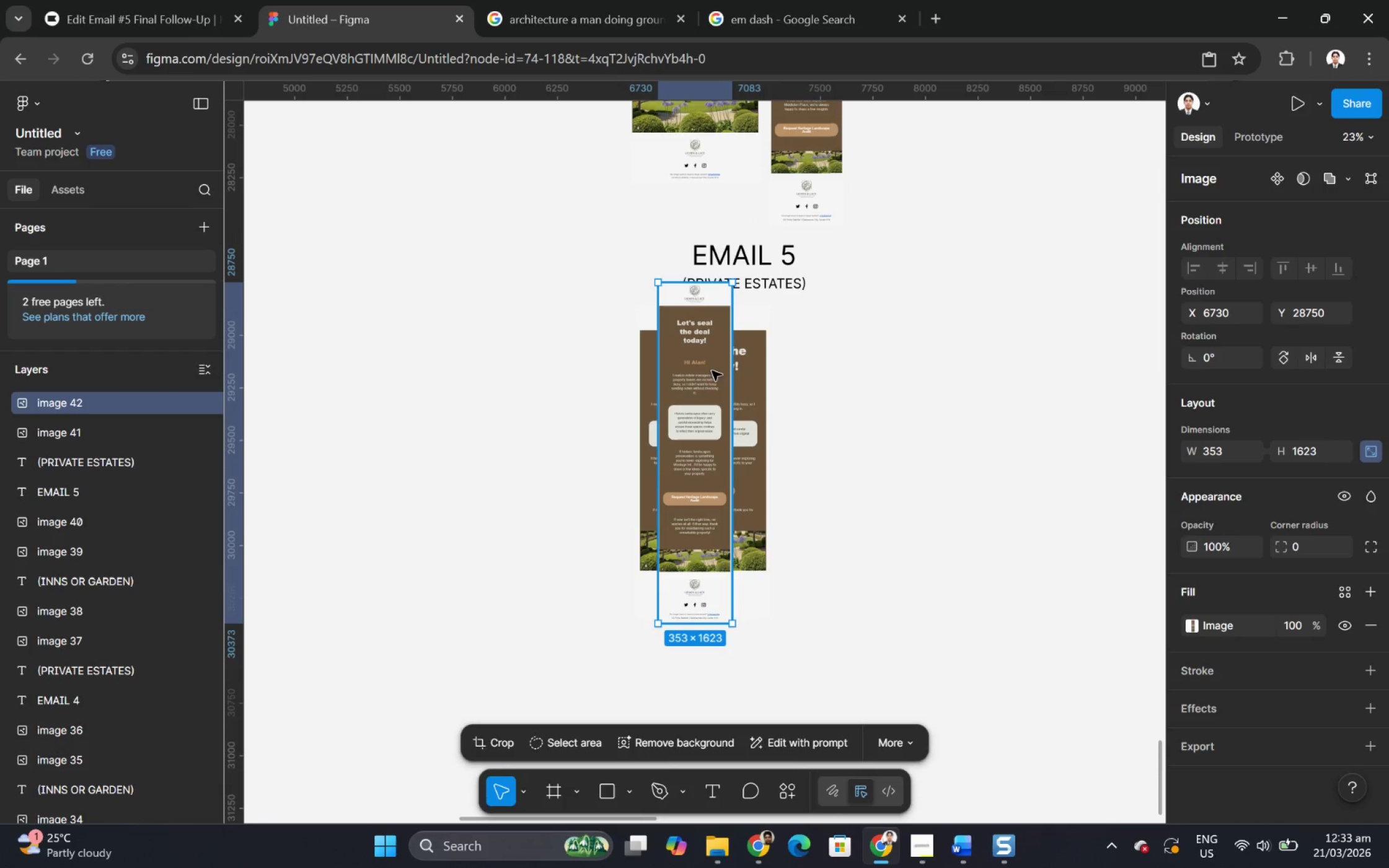 
left_click_drag(start_coordinate=[703, 362], to_coordinate=[824, 388])
 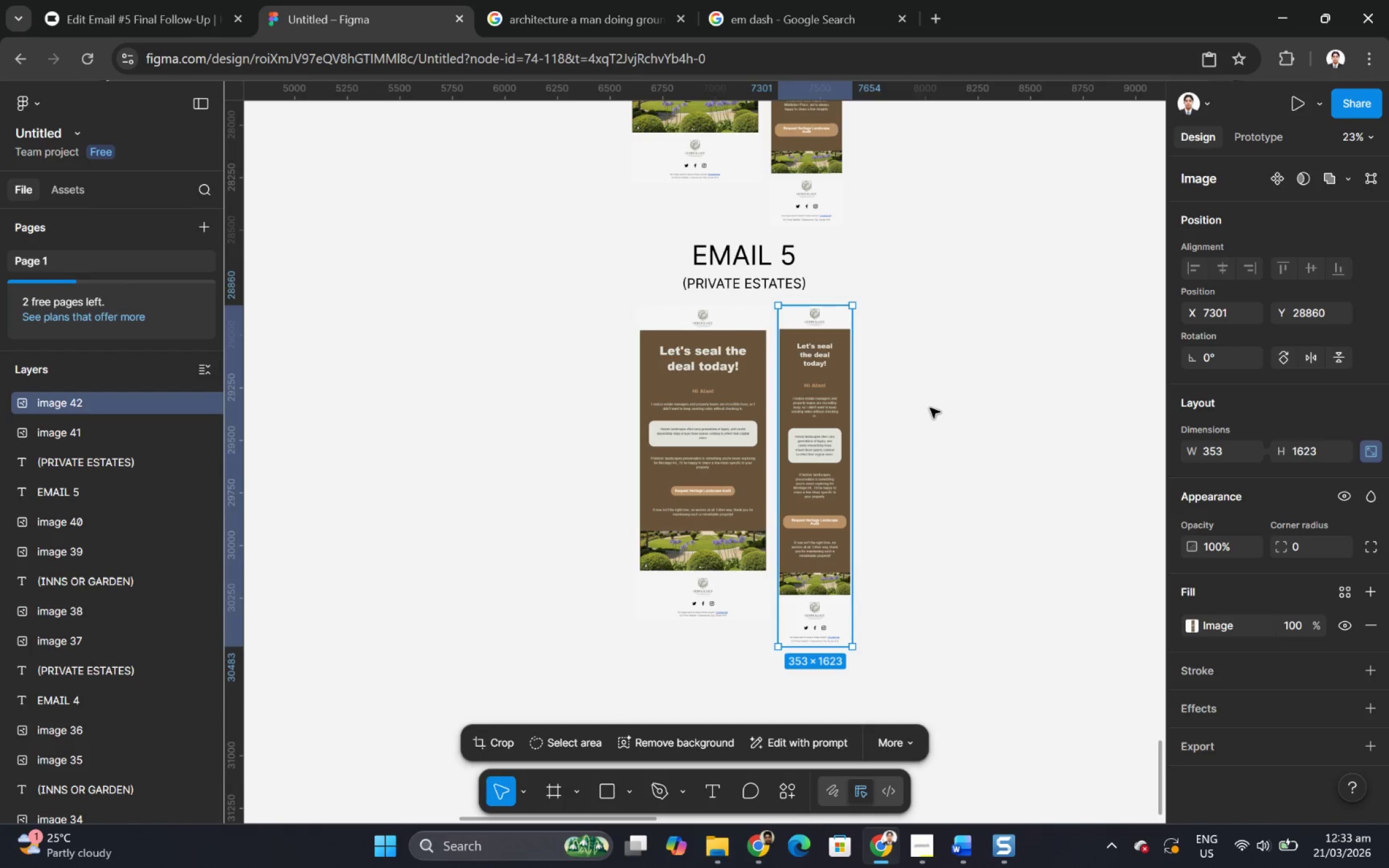 
left_click([930, 408])
 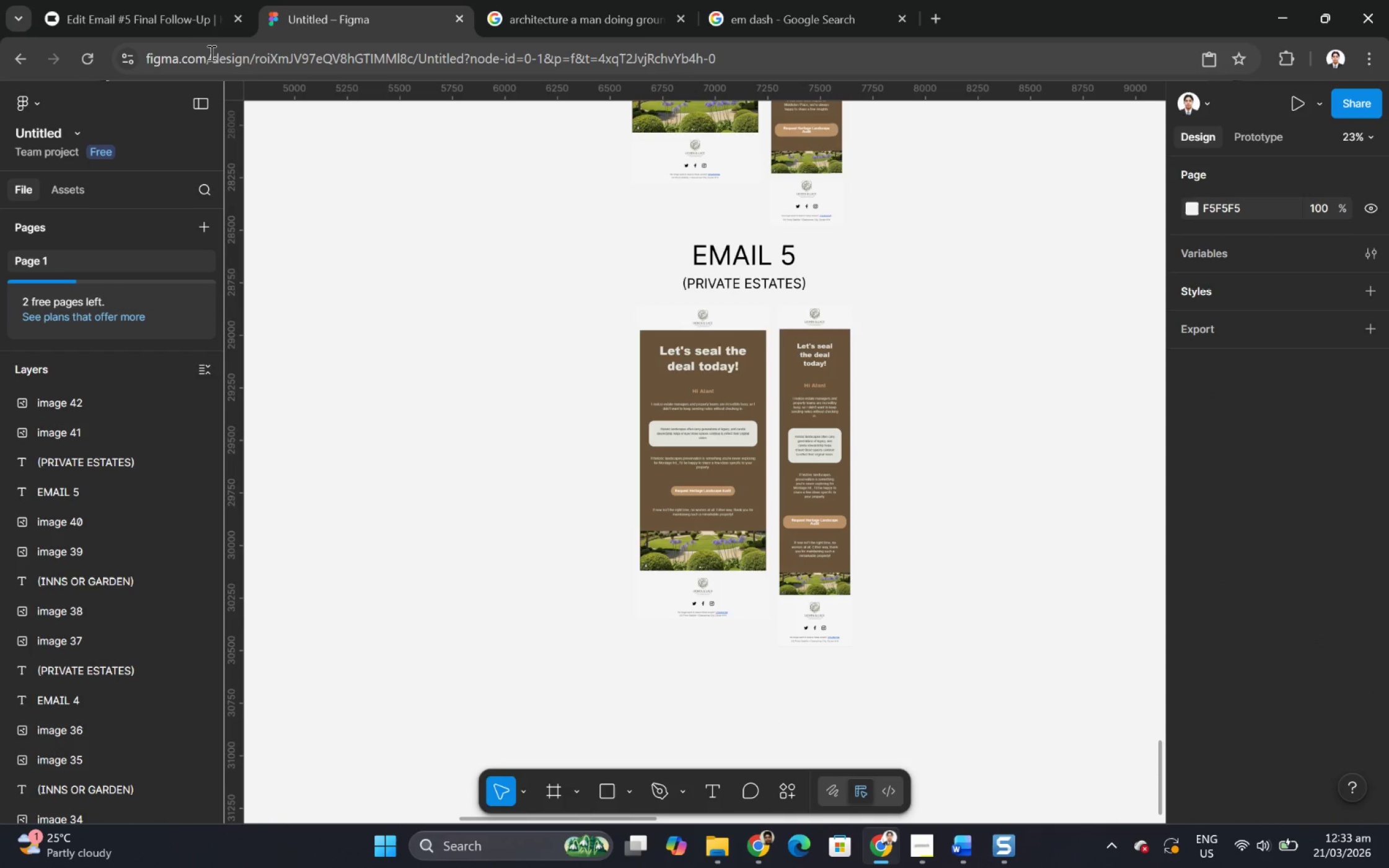 
left_click([185, 23])
 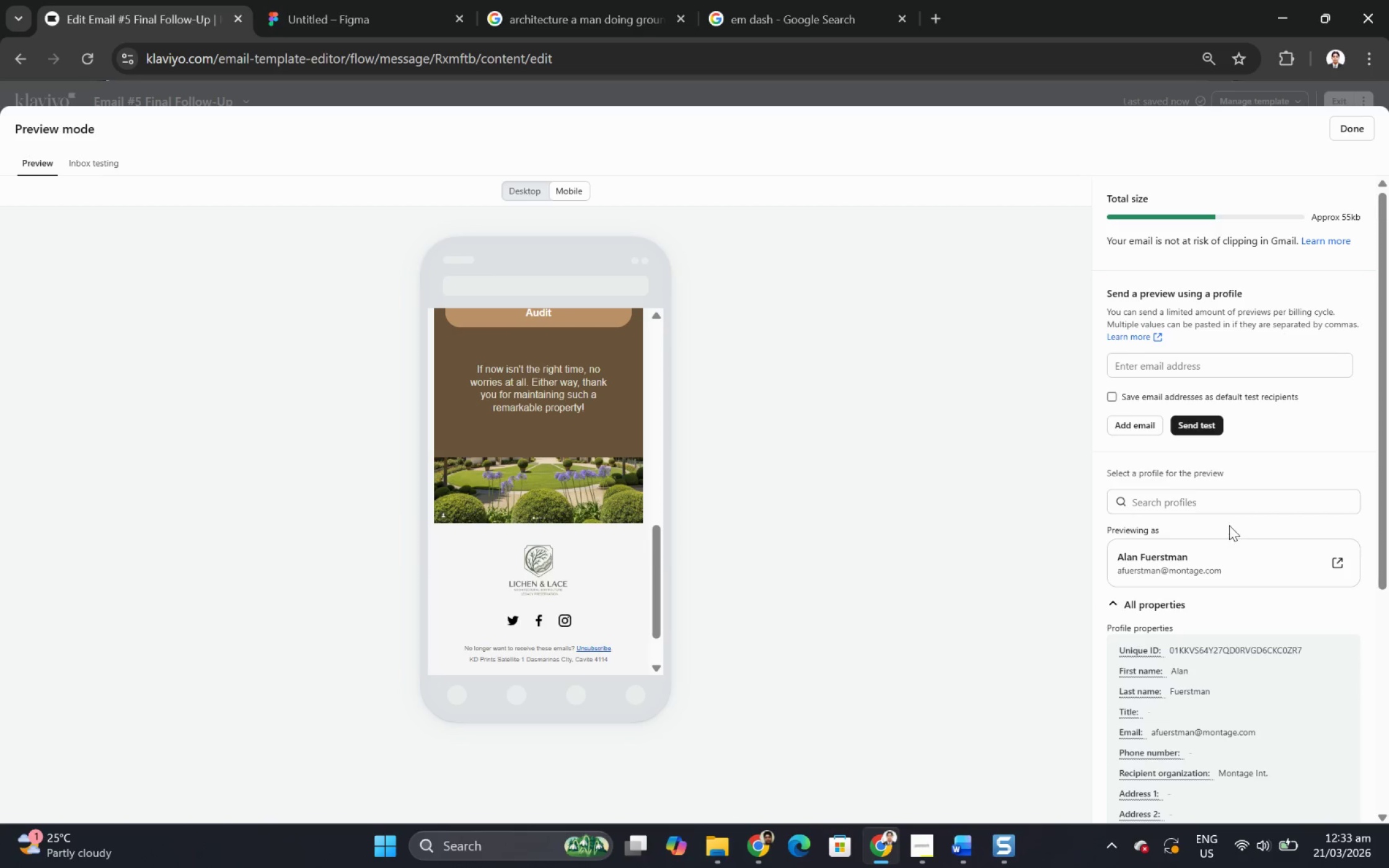 
left_click([1221, 508])
 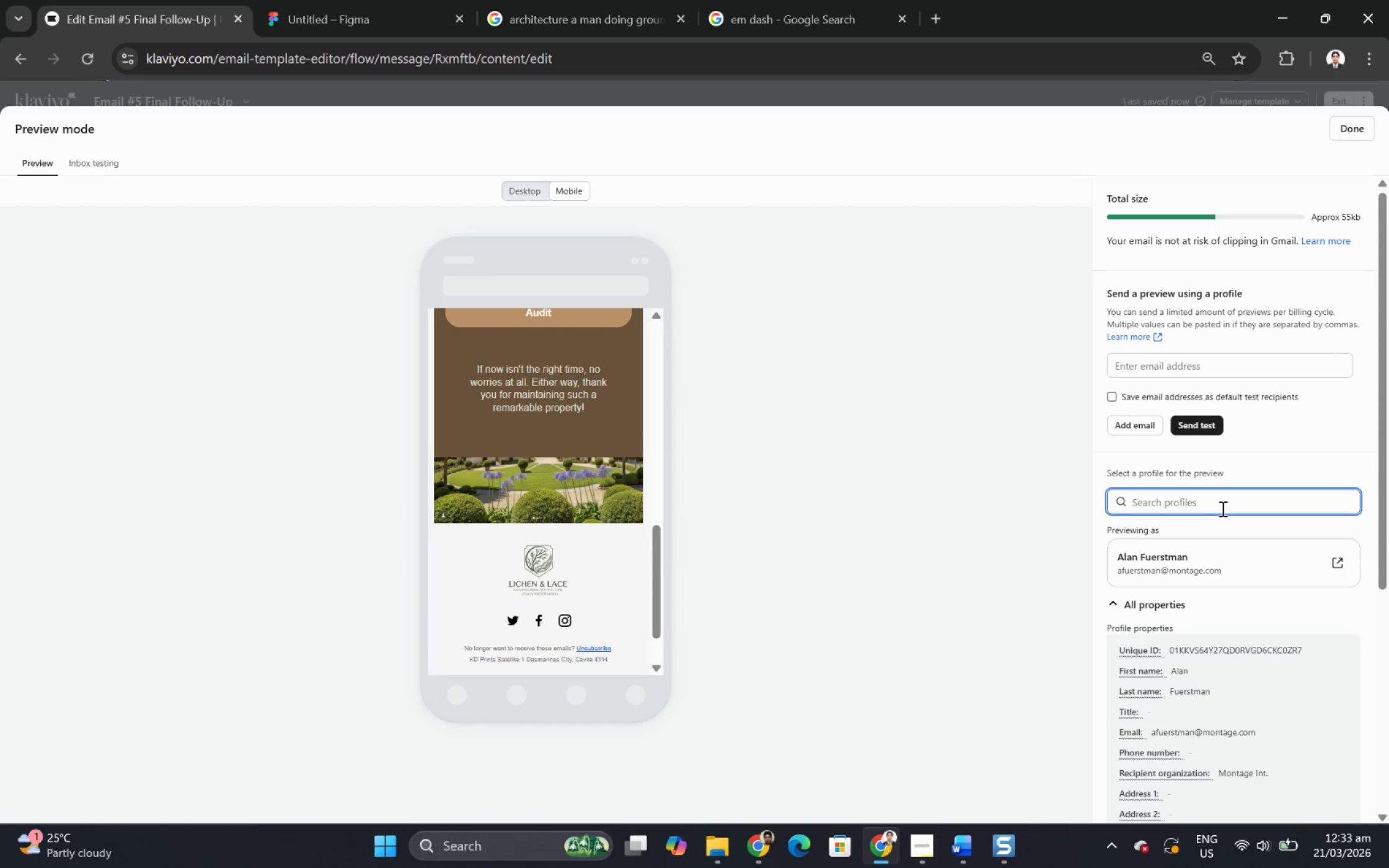 
key(F)
 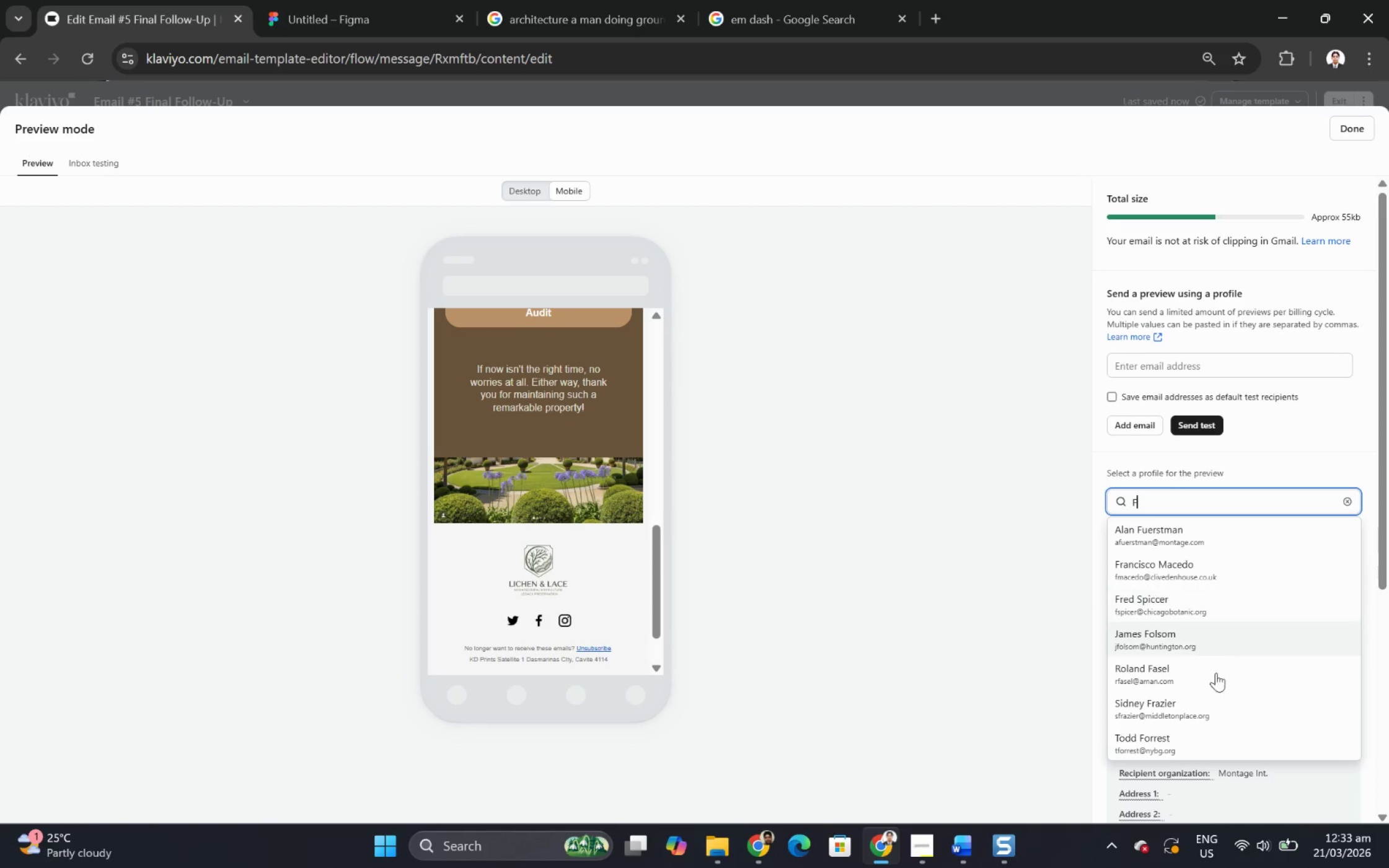 
left_click([1220, 719])
 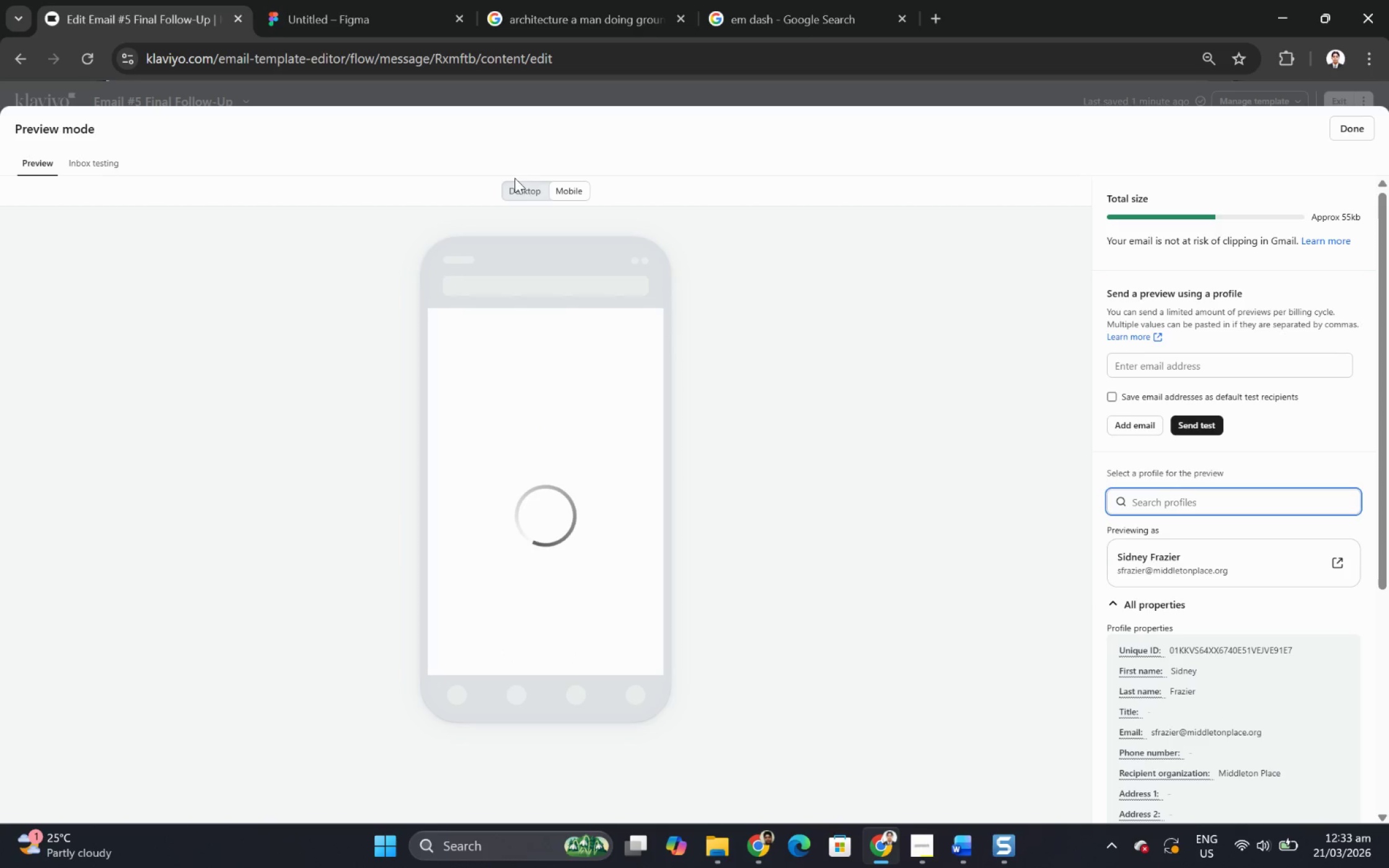 
left_click([526, 193])
 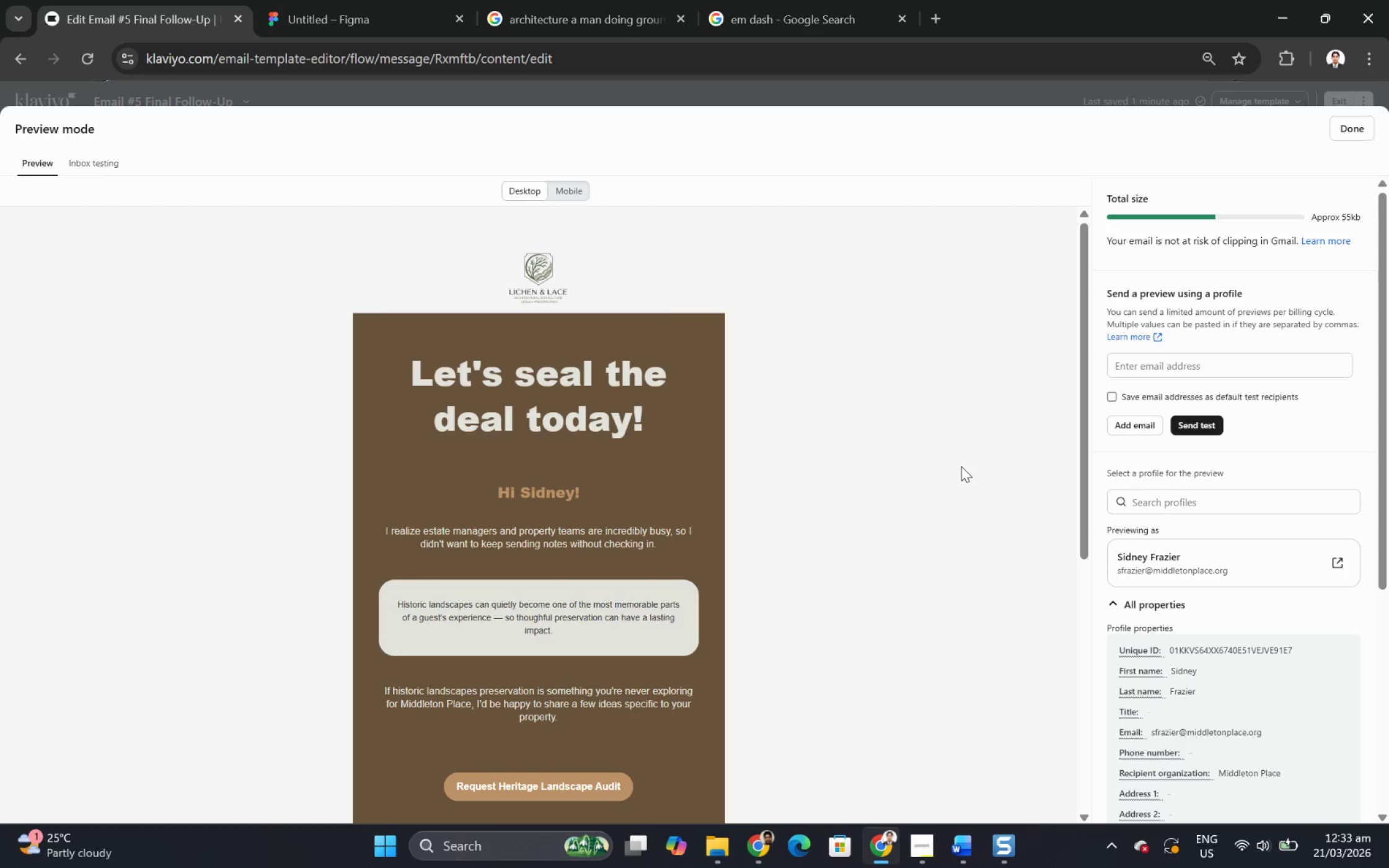 
key(F12)
 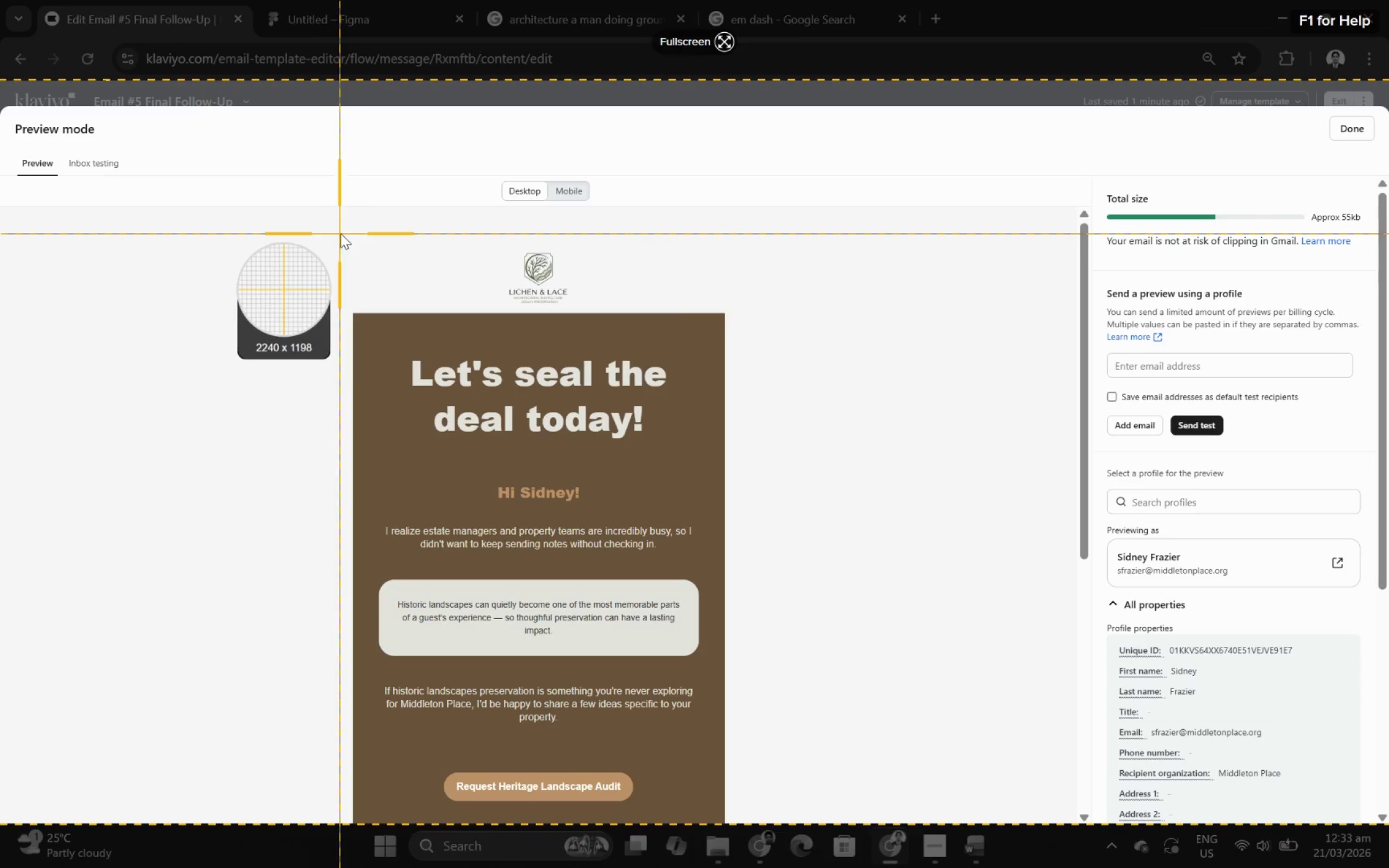 
left_click_drag(start_coordinate=[340, 233], to_coordinate=[738, 748])
 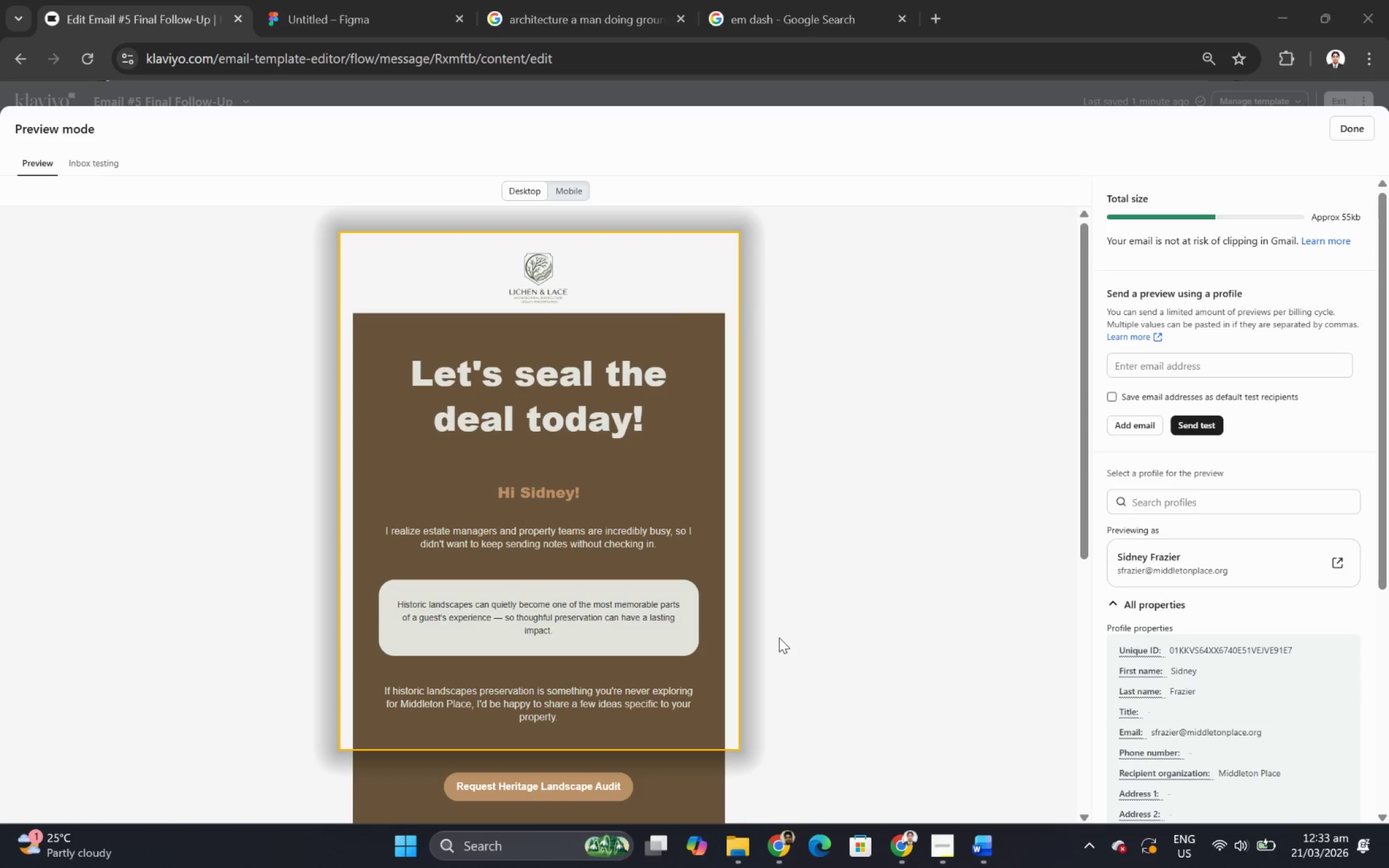 
scroll: coordinate [778, 635], scroll_direction: down, amount: 4.0
 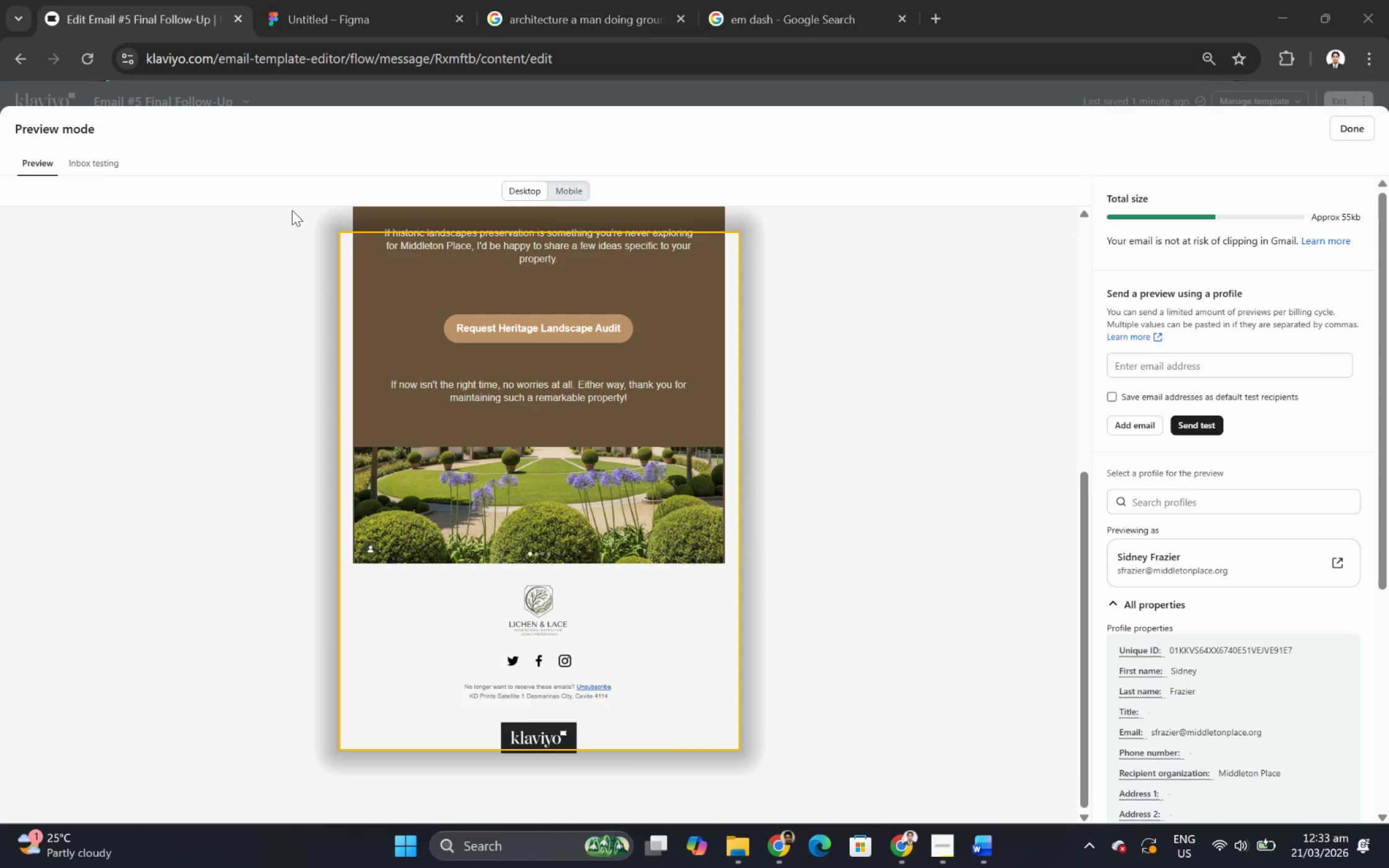 
left_click([305, 182])
 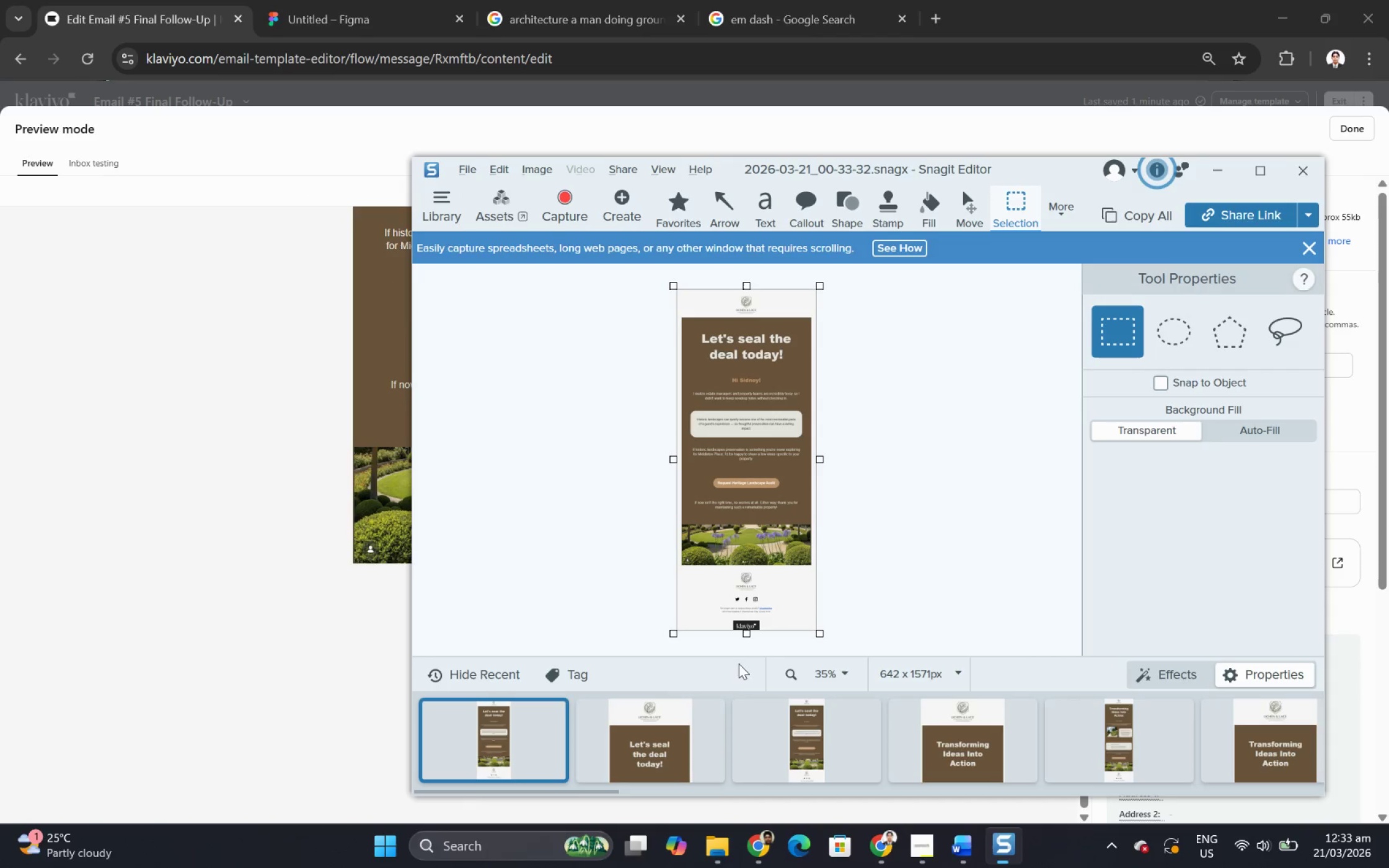 
left_click_drag(start_coordinate=[745, 630], to_coordinate=[751, 617])
 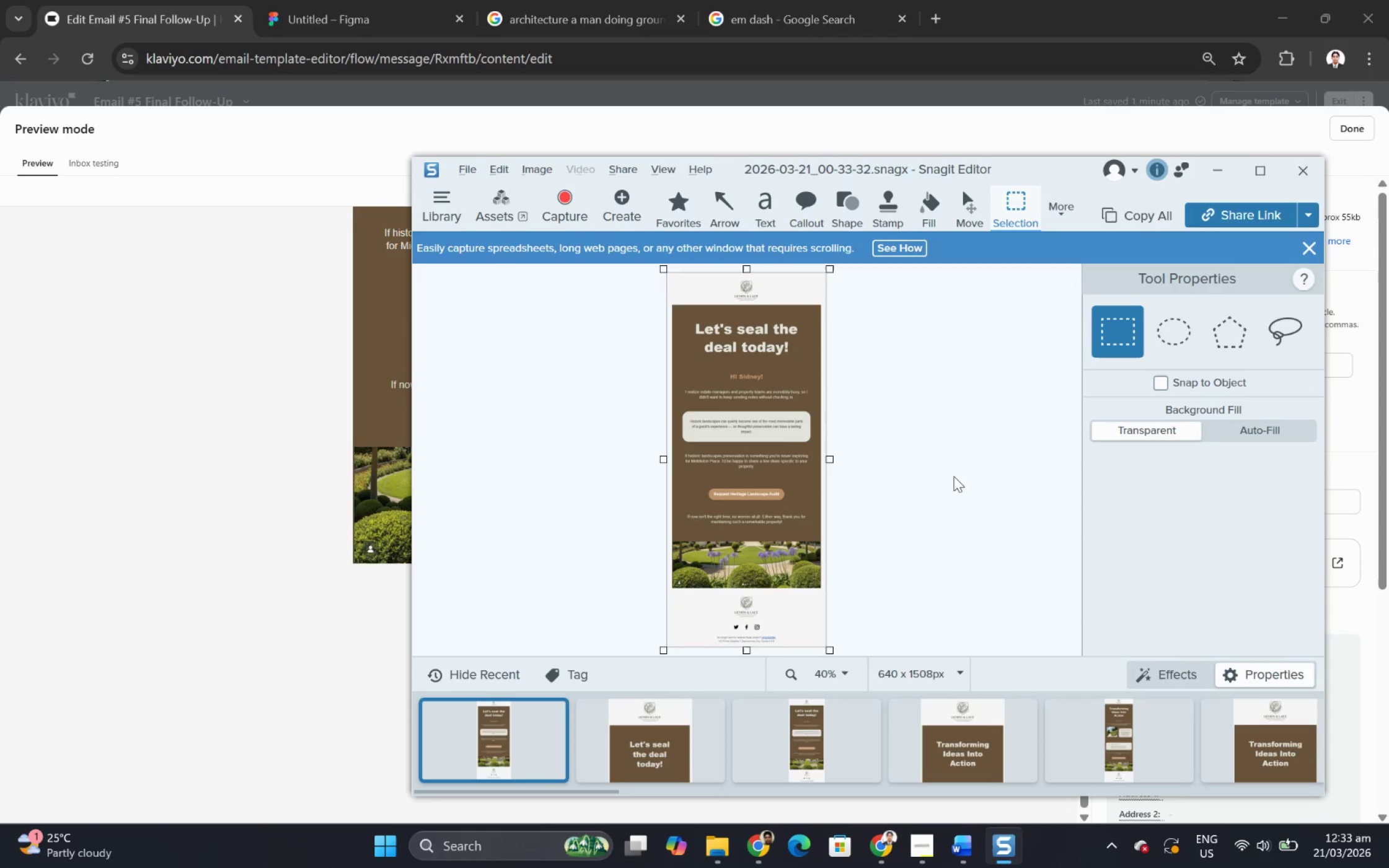 
key(Control+C)
 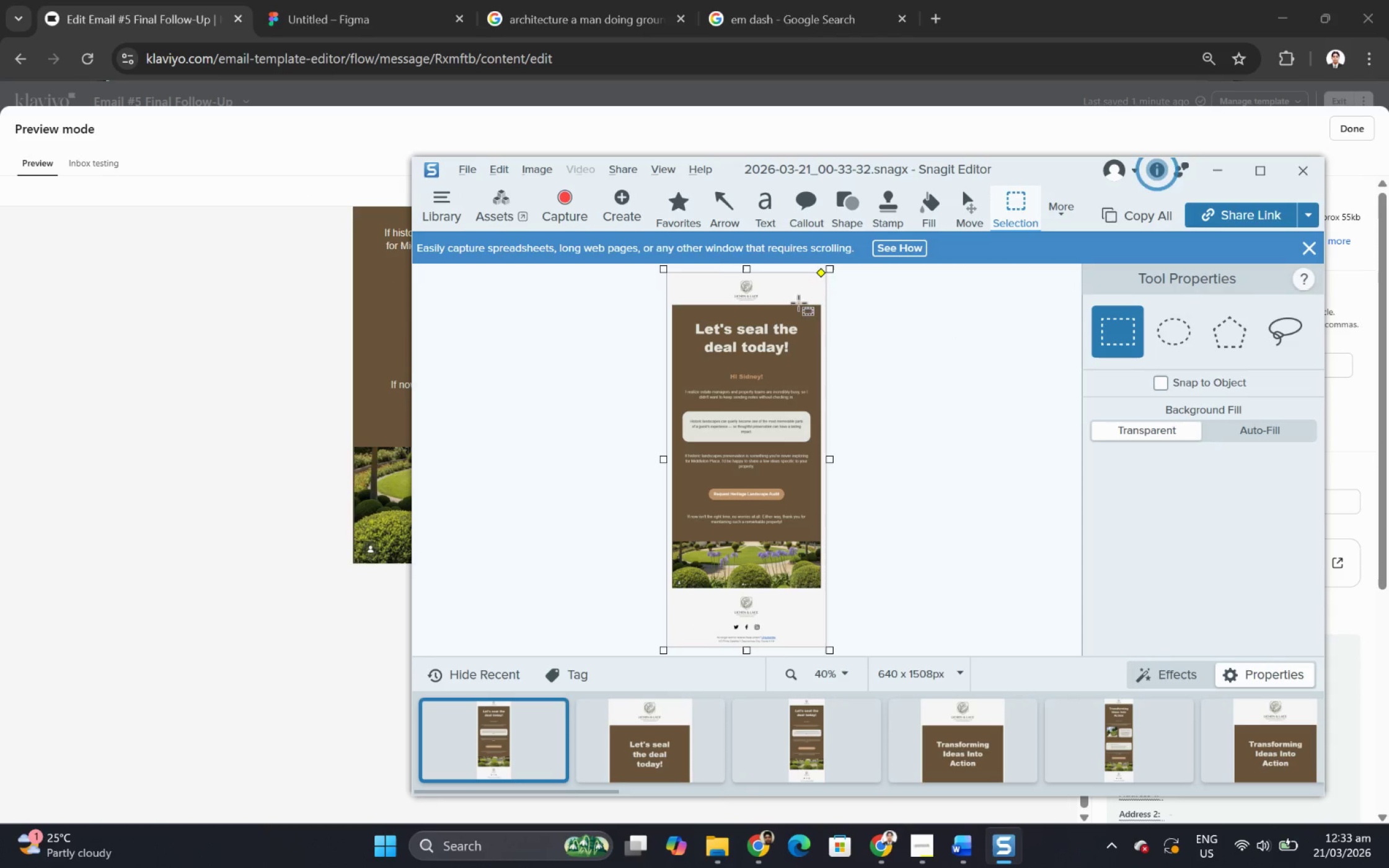 
key(Alt+AltLeft)
 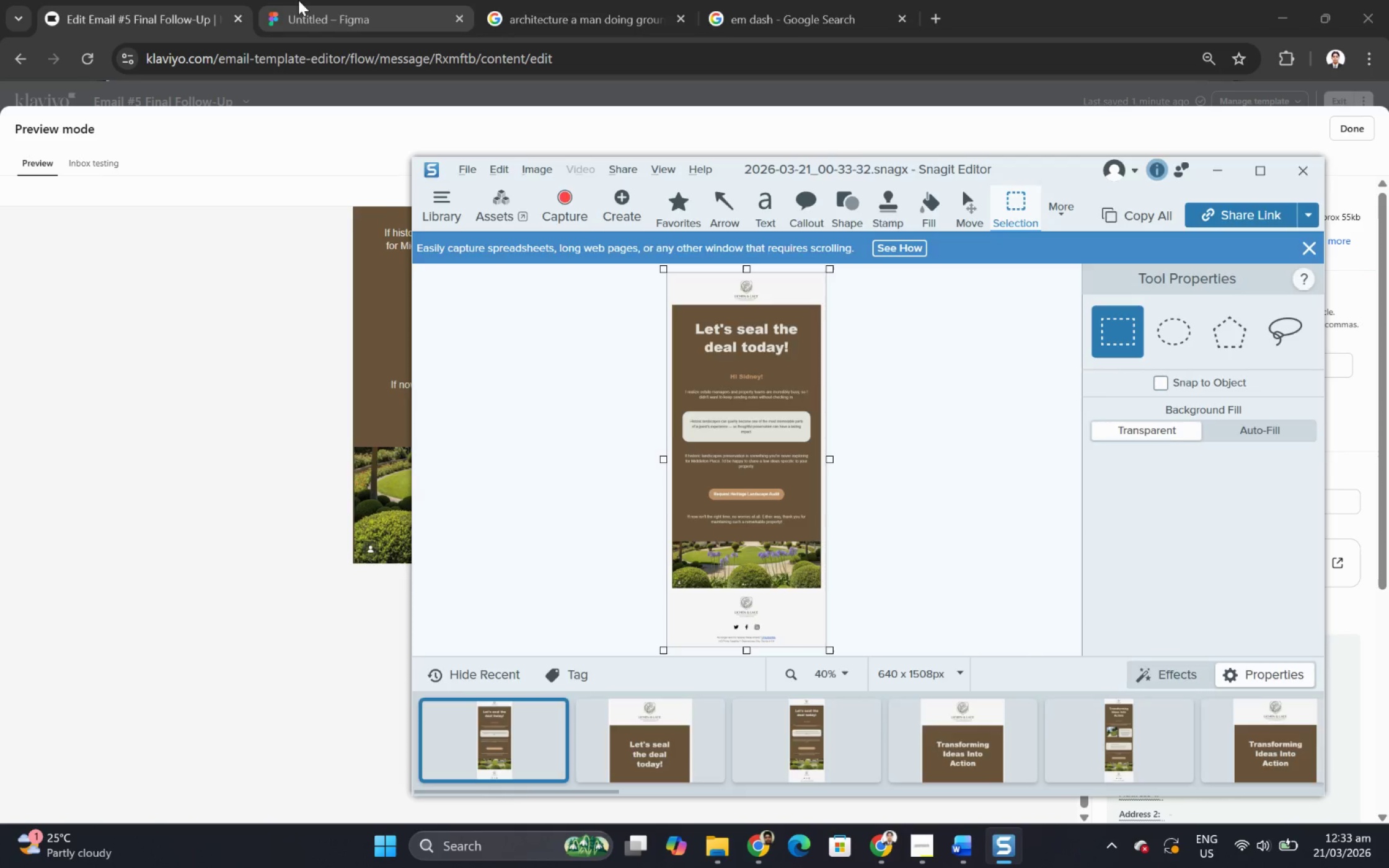 
left_click([299, 0])
 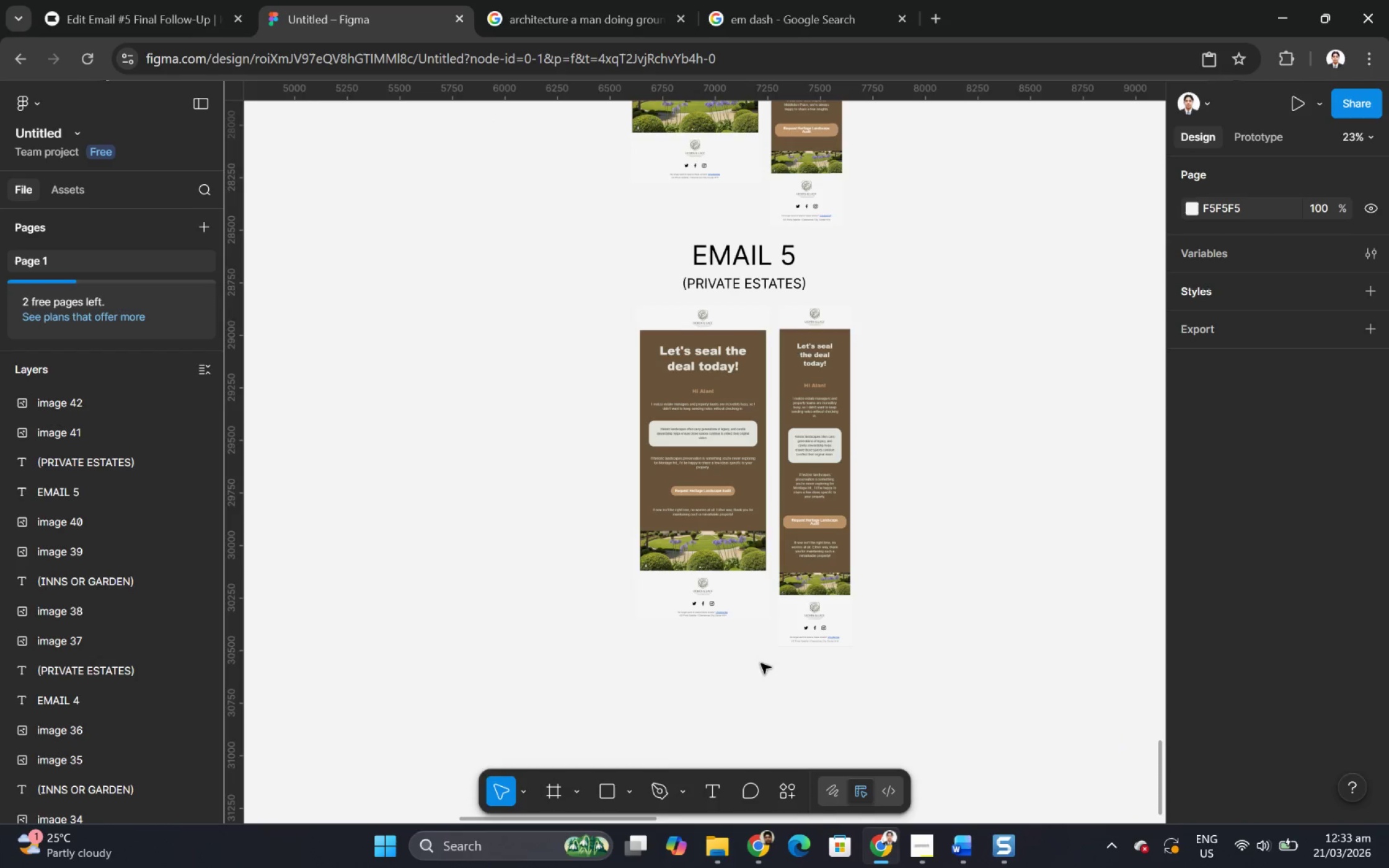 
left_click([747, 696])
 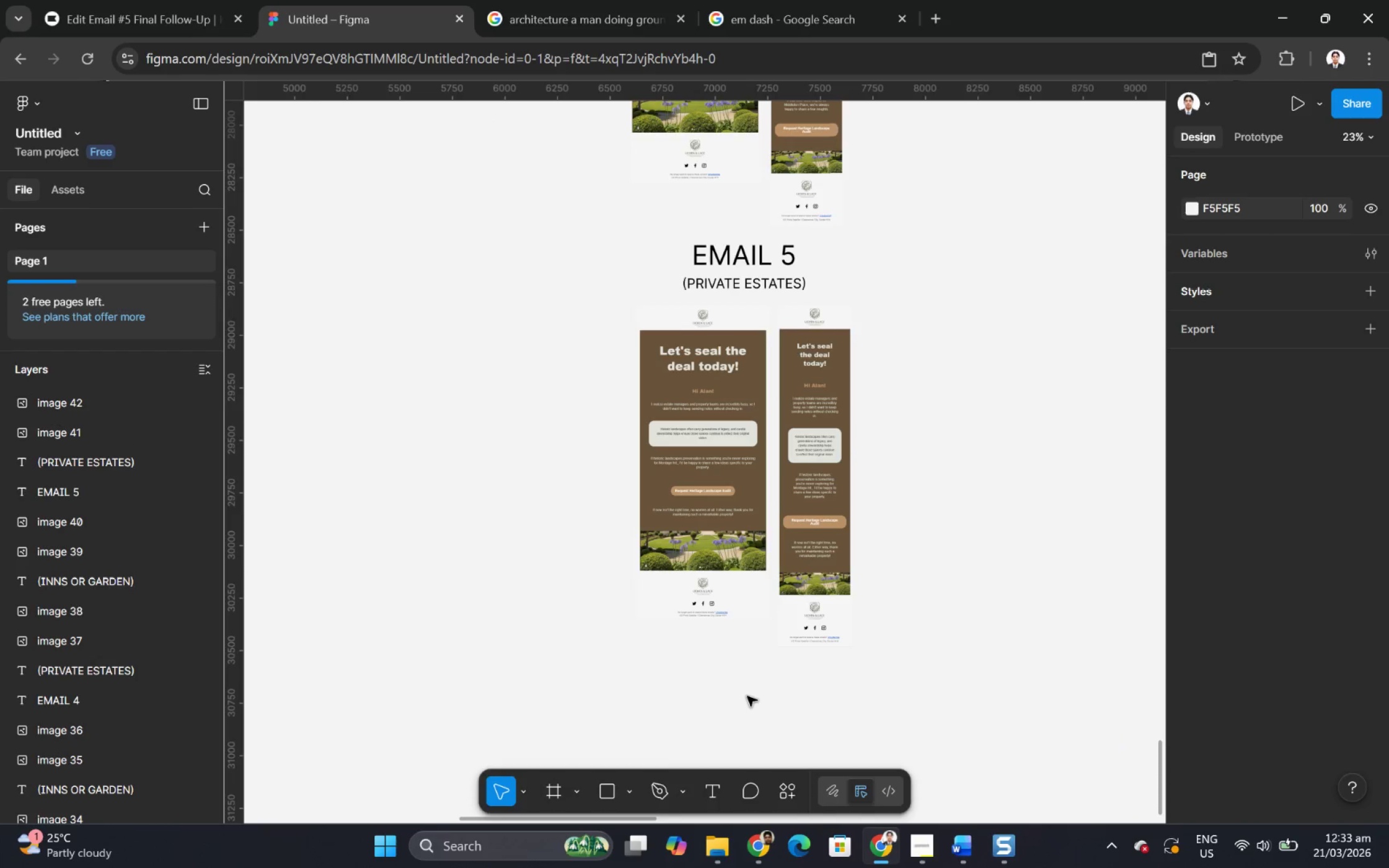 
key(Control+V)
 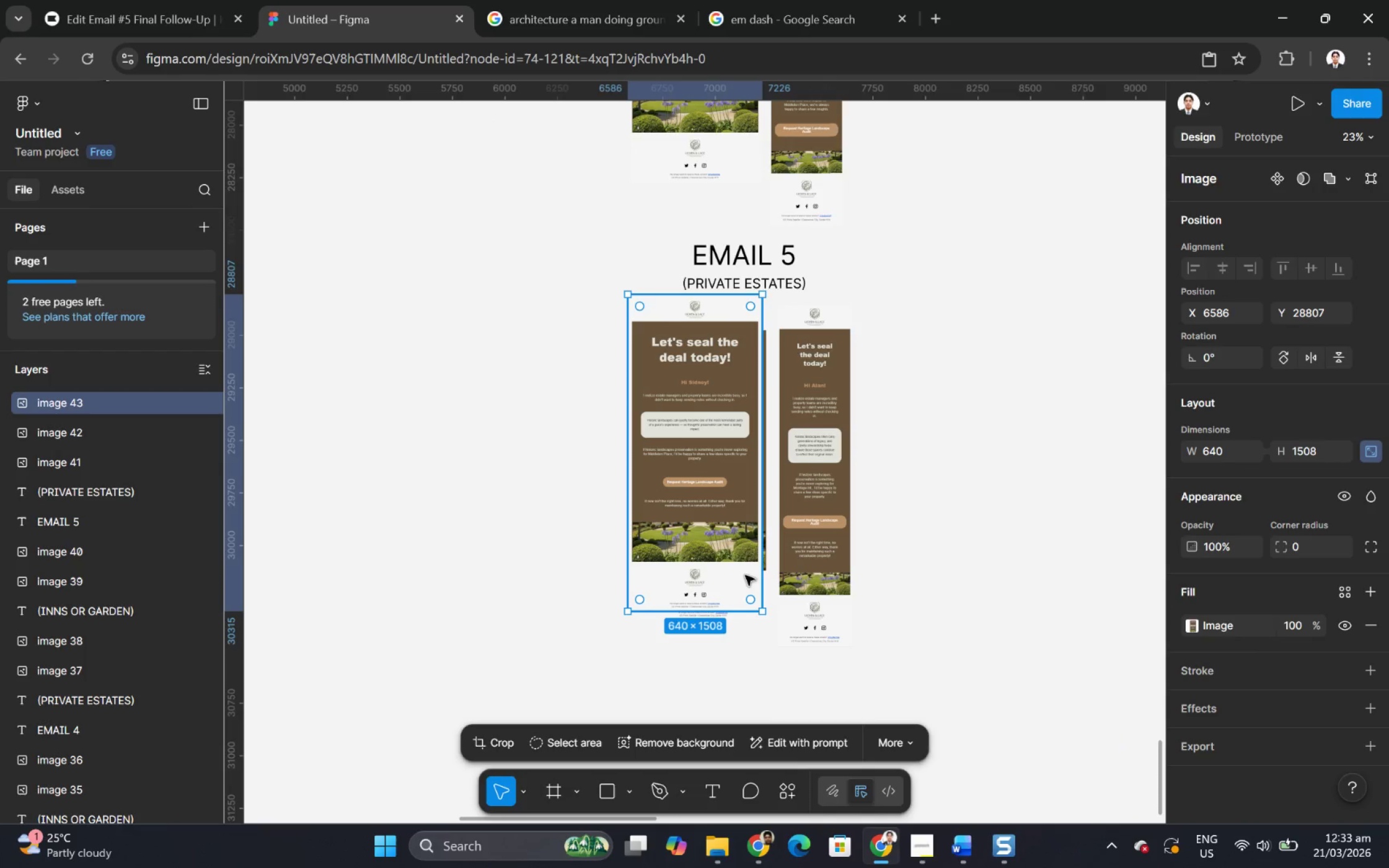 
hold_key(key=ControlLeft, duration=0.31)
 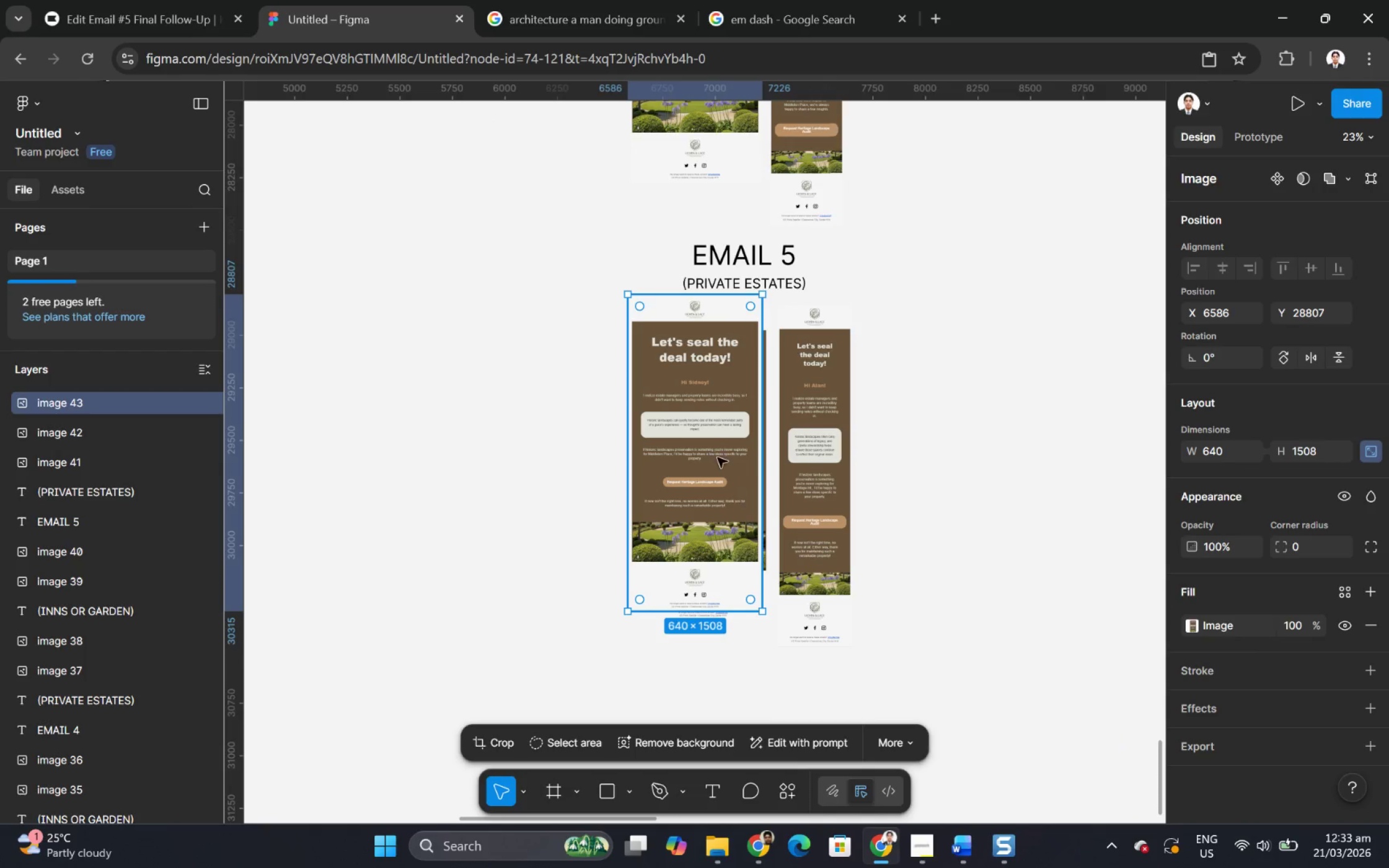 
left_click_drag(start_coordinate=[717, 457], to_coordinate=[751, 743])
 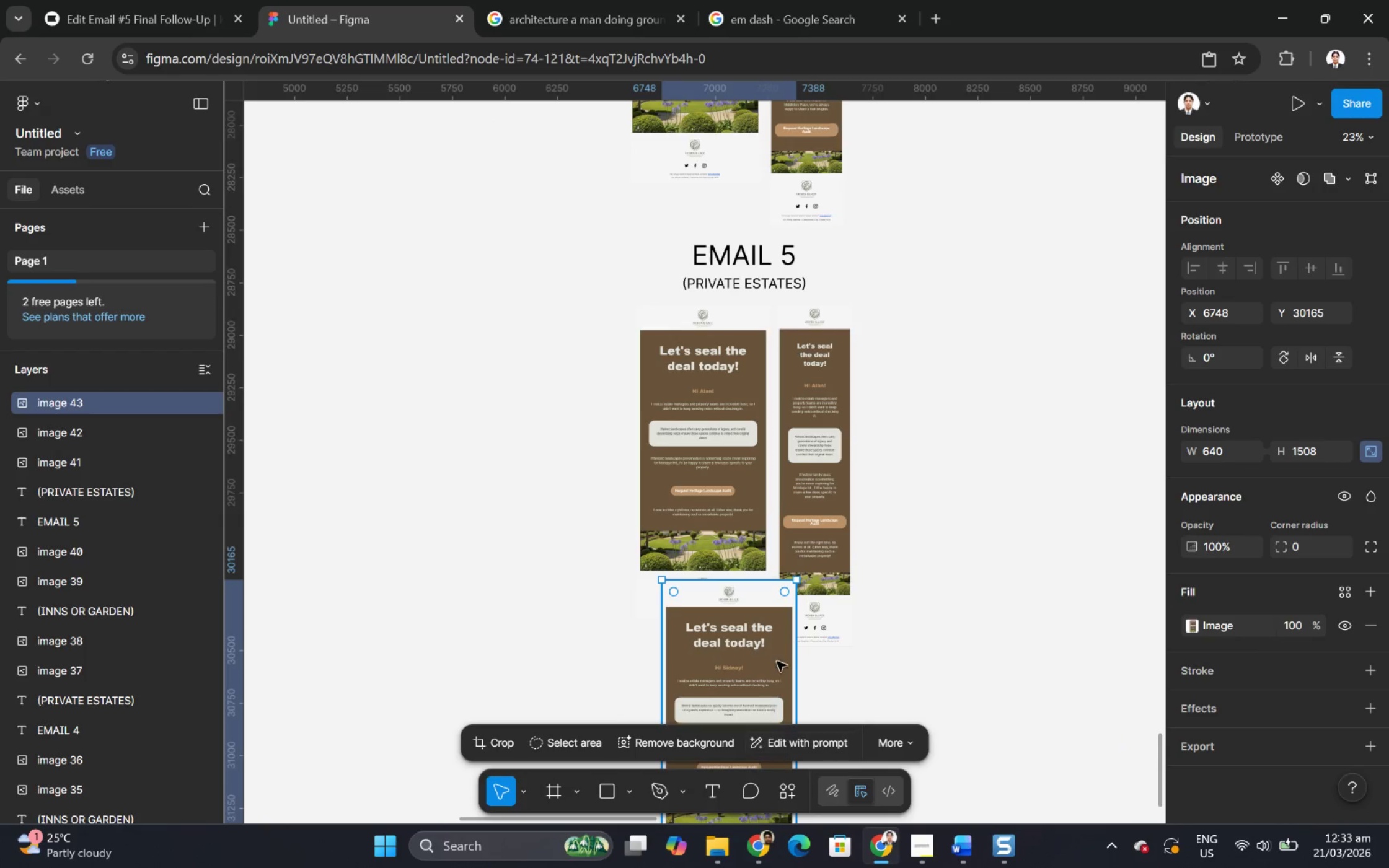 
scroll: coordinate [777, 647], scroll_direction: down, amount: 3.0
 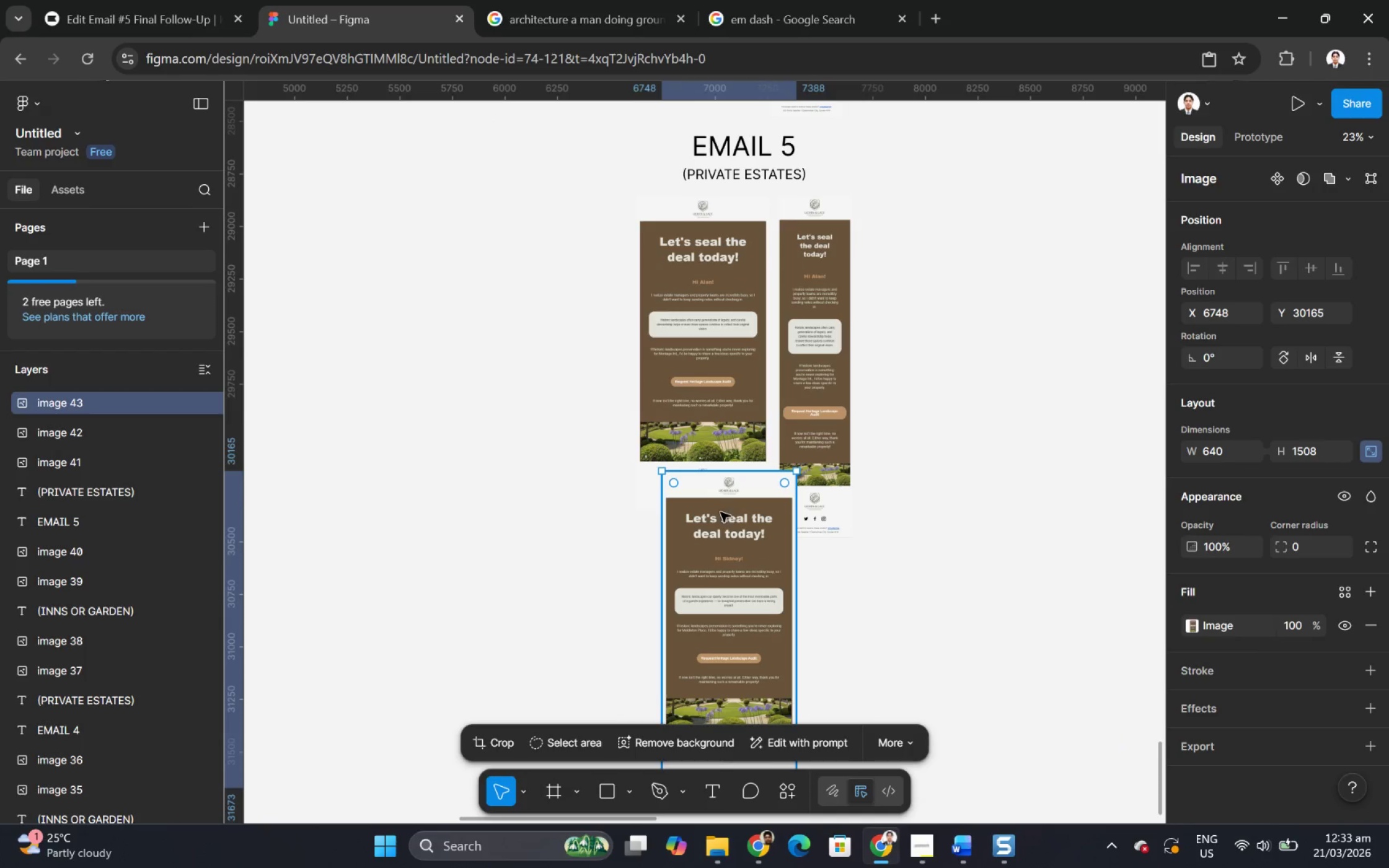 
left_click_drag(start_coordinate=[718, 532], to_coordinate=[699, 618])
 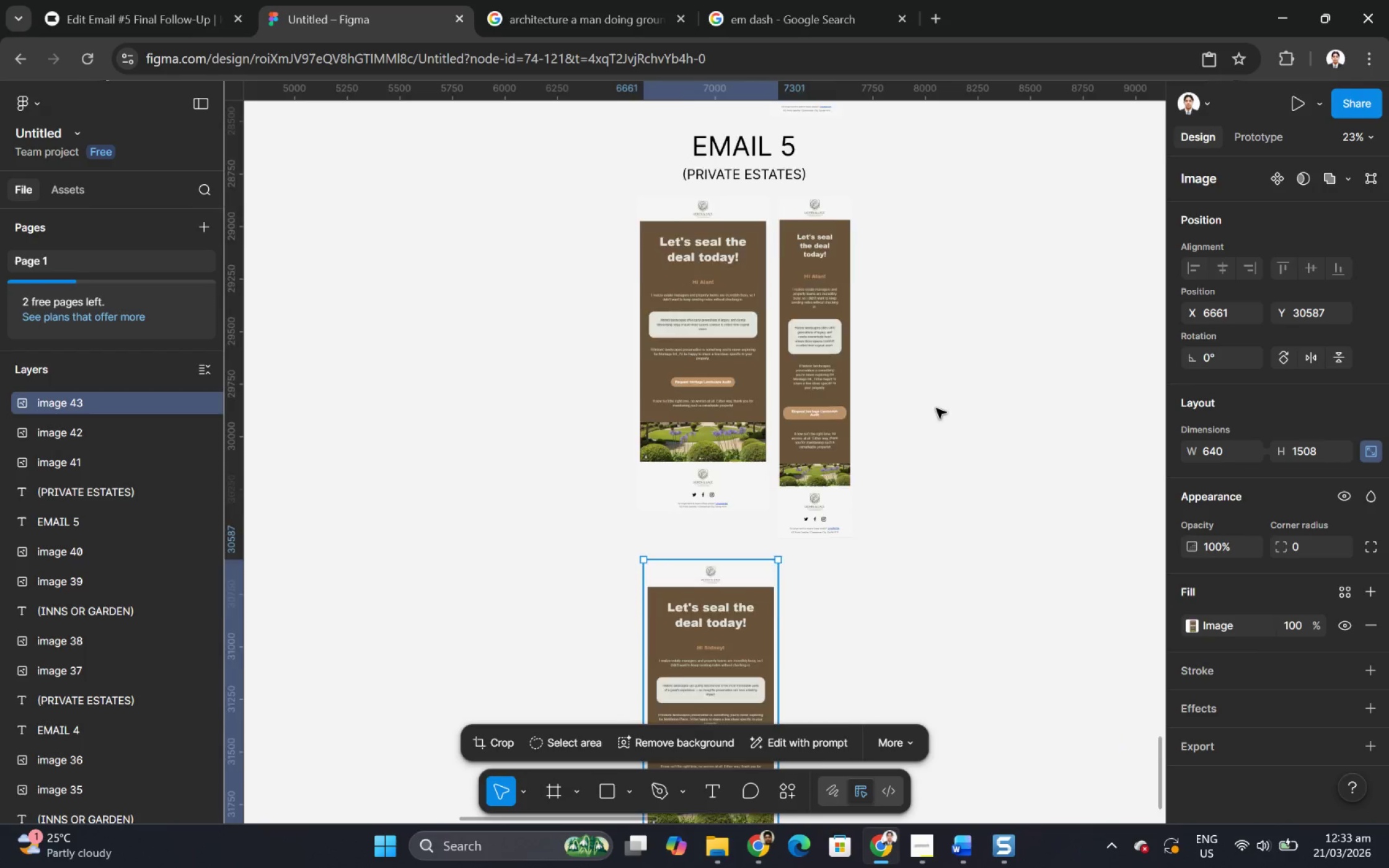 
scroll: coordinate [897, 418], scroll_direction: up, amount: 14.0
 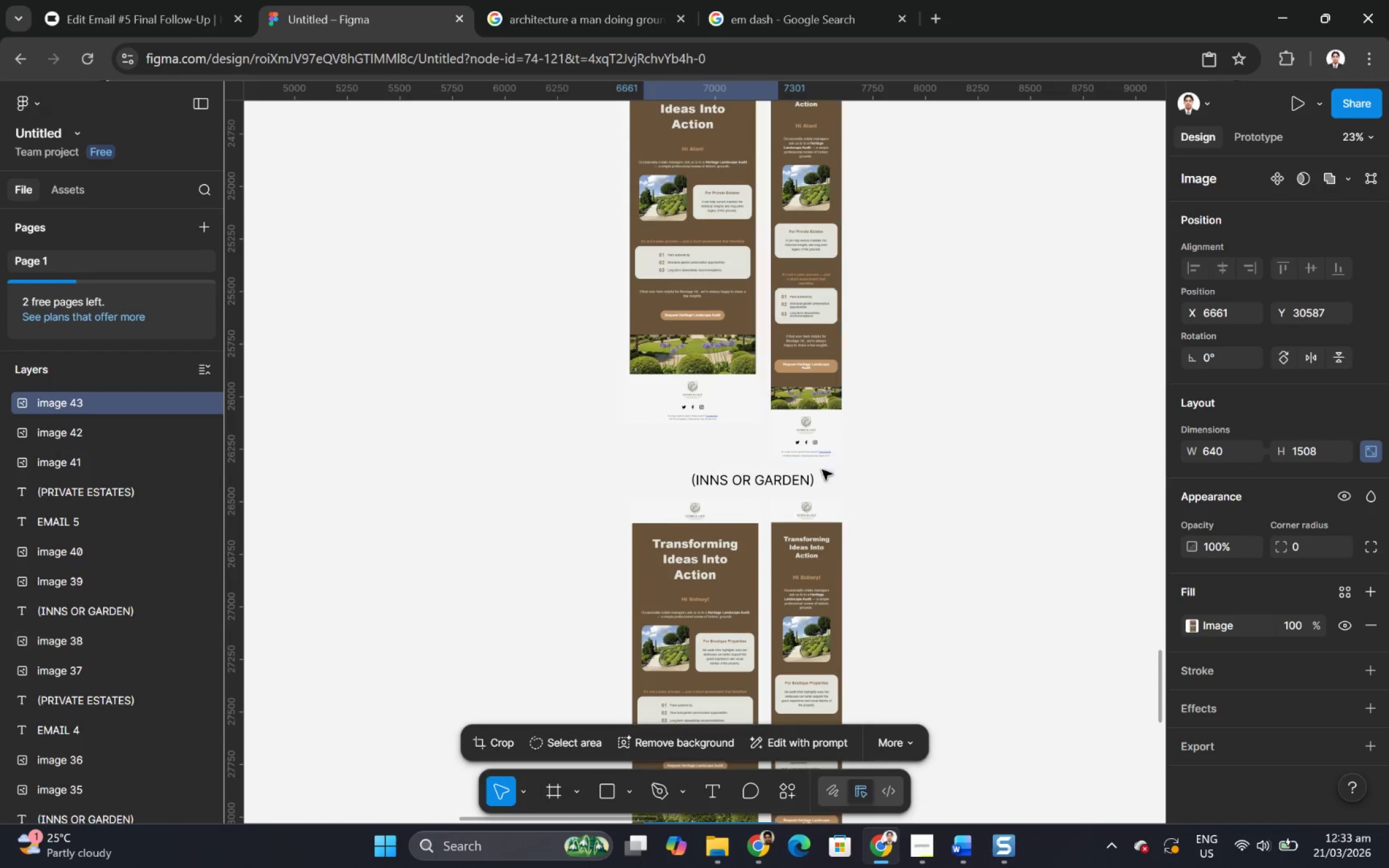 
left_click([811, 483])
 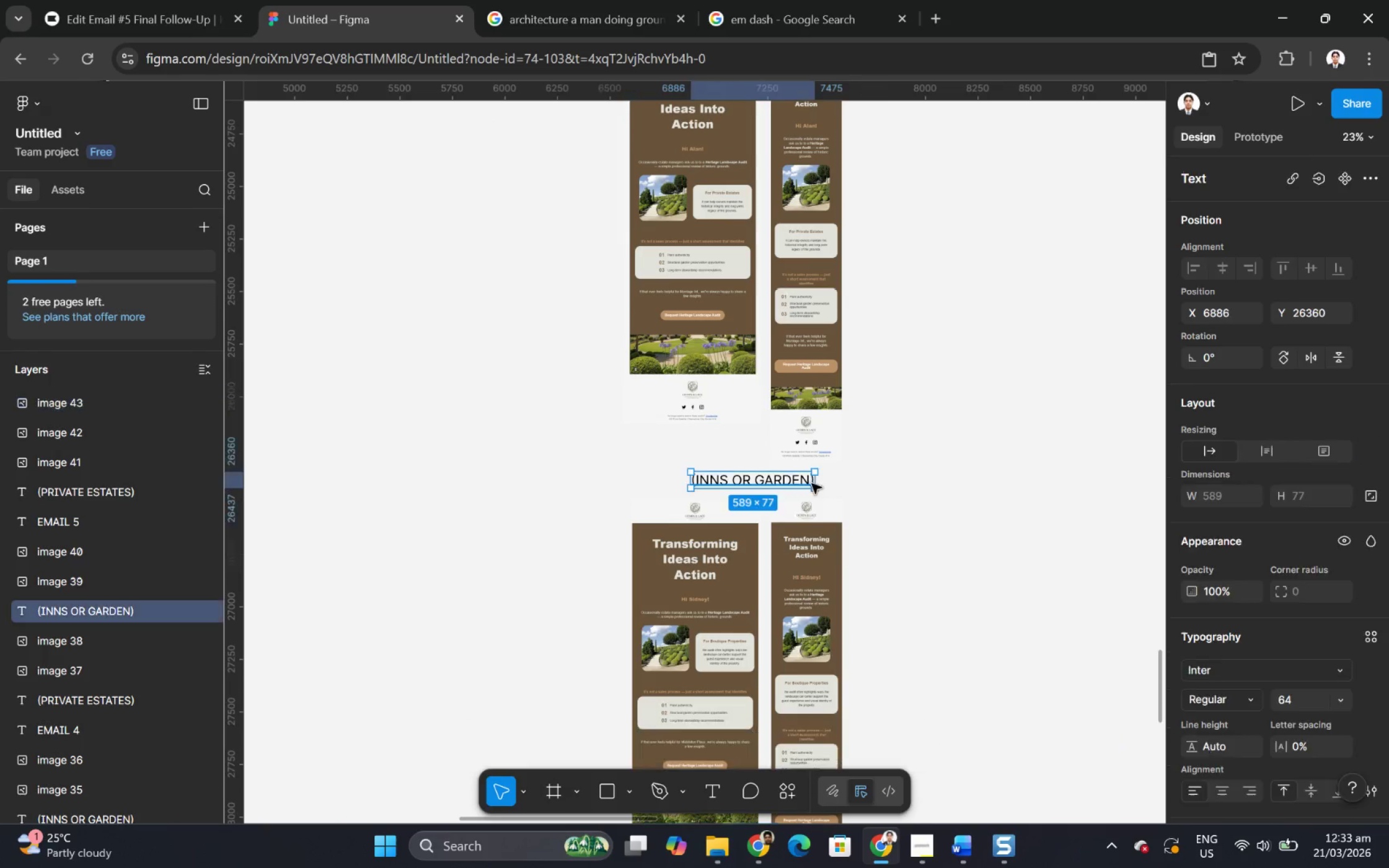 
key(Control+ControlLeft)
 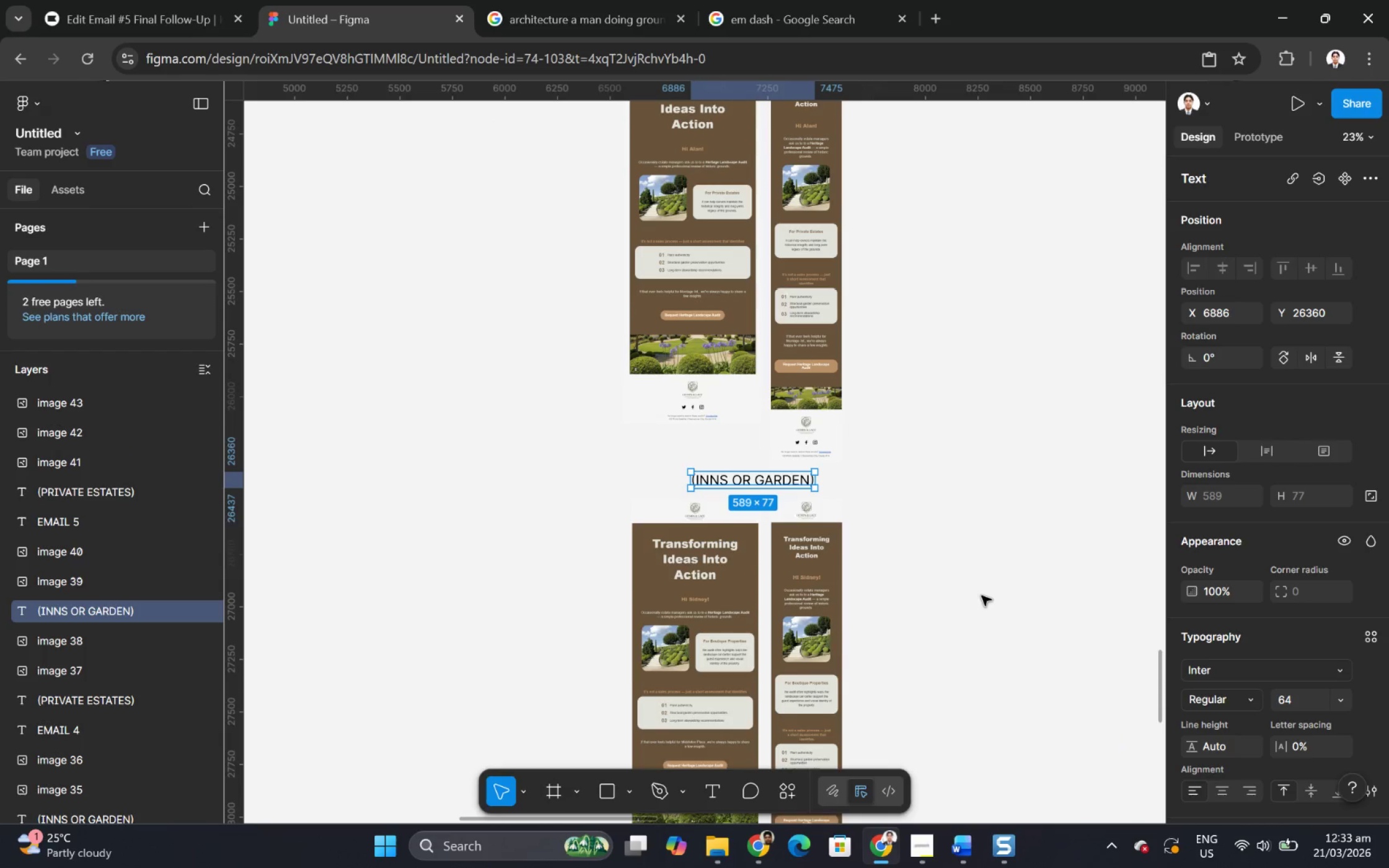 
key(Control+C)
 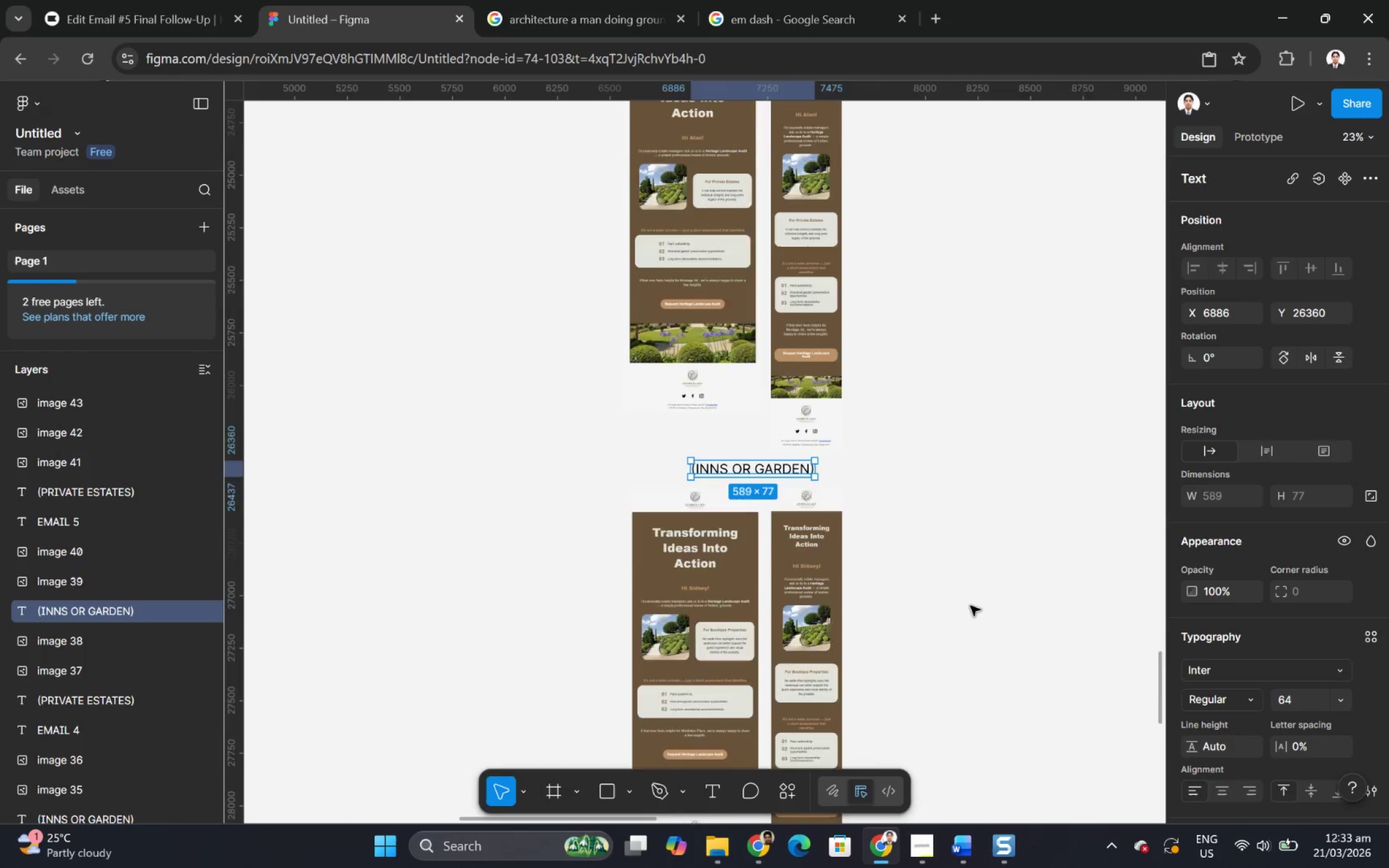 
scroll: coordinate [902, 589], scroll_direction: down, amount: 13.0
 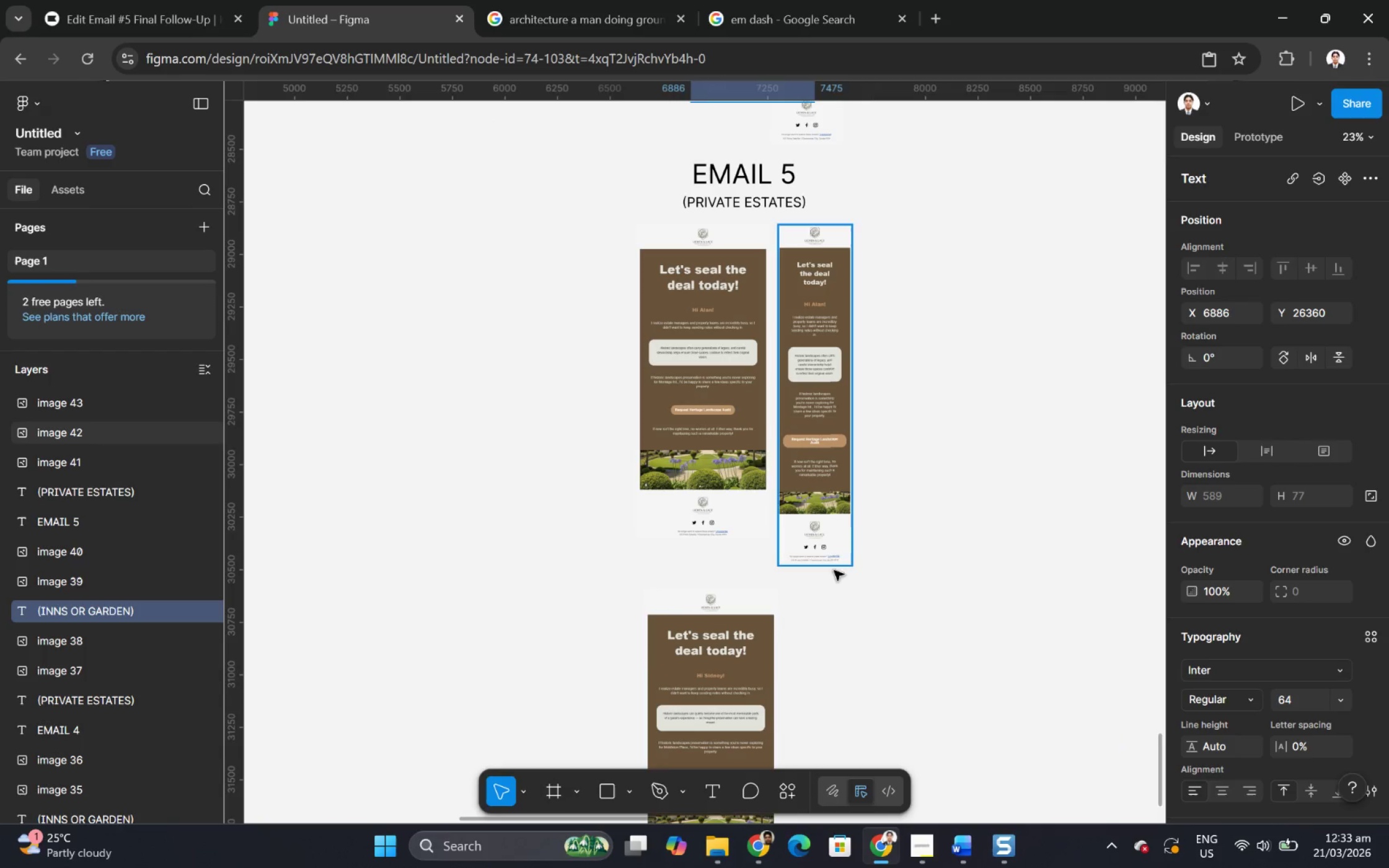 
left_click([818, 591])
 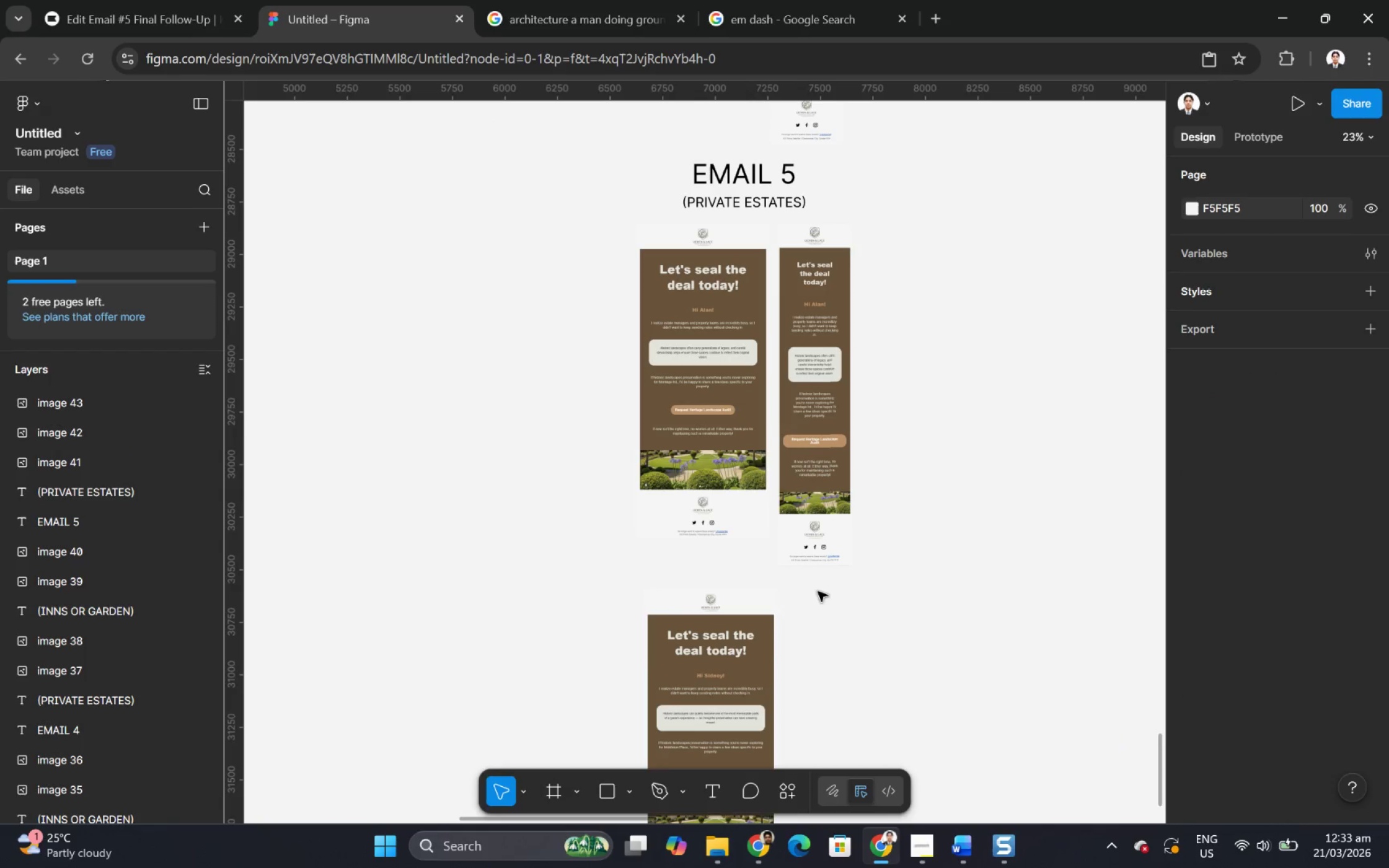 
key(Control+ControlLeft)
 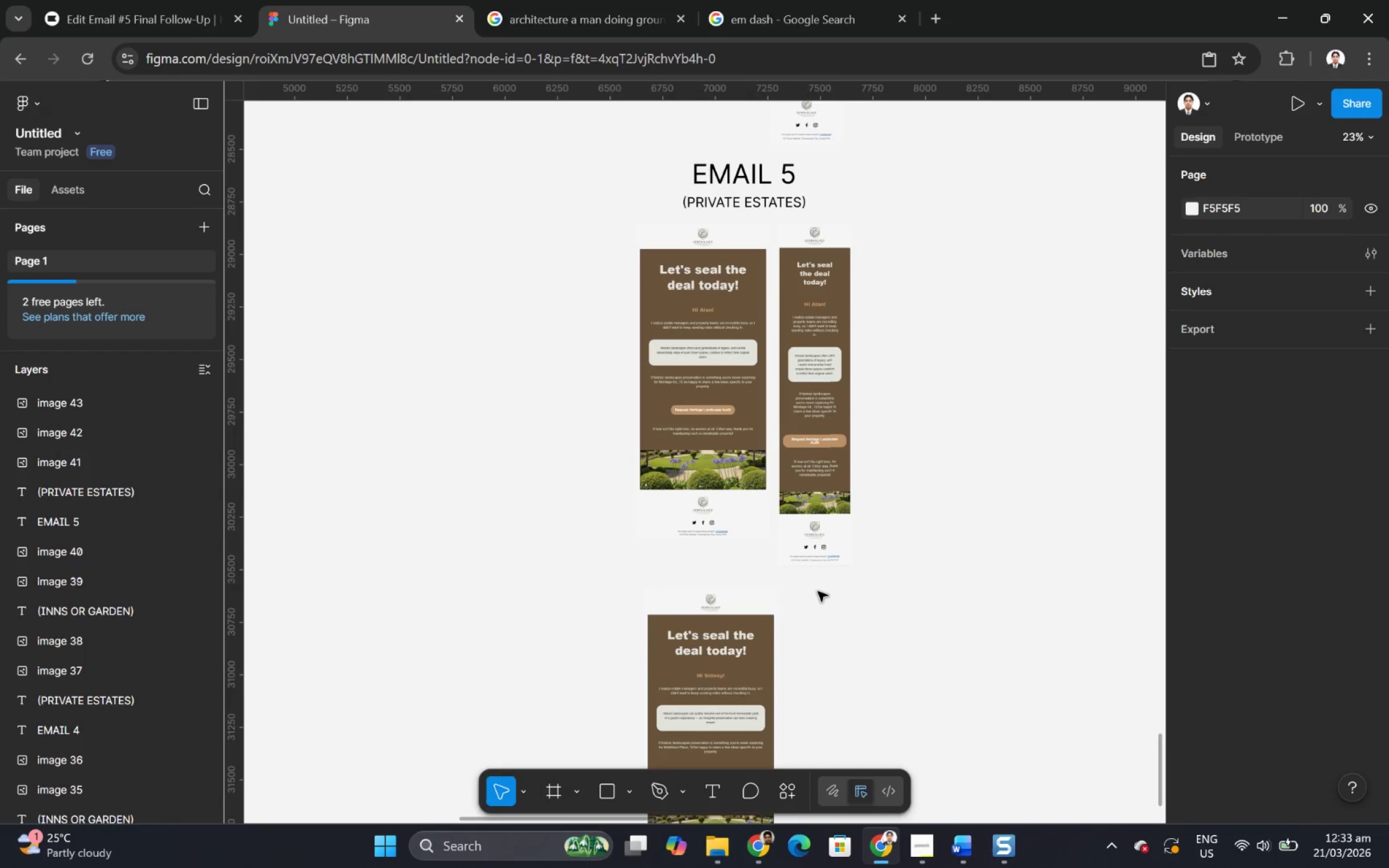 
key(Control+V)
 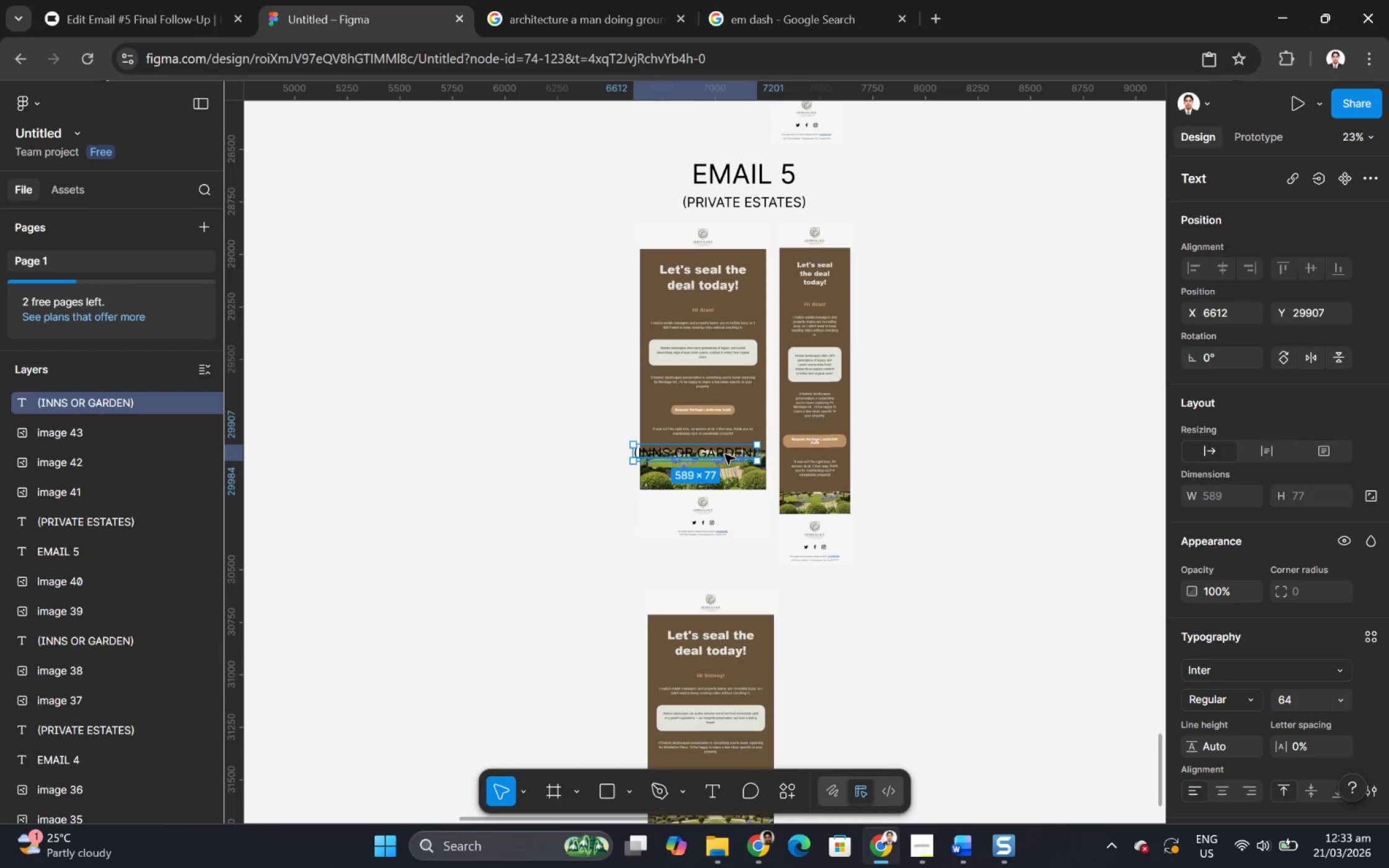 
left_click_drag(start_coordinate=[726, 453], to_coordinate=[792, 589])
 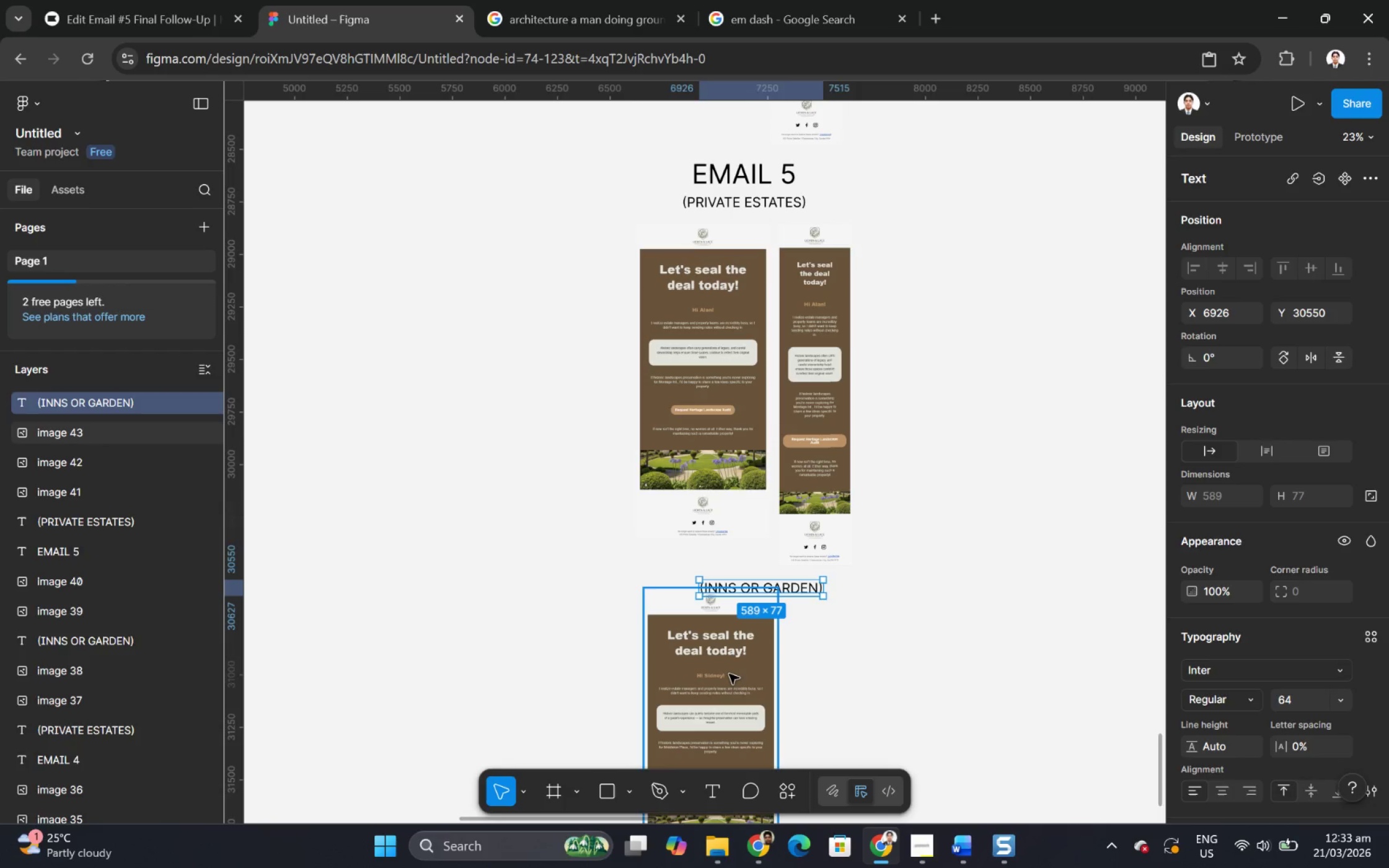 
left_click([729, 673])
 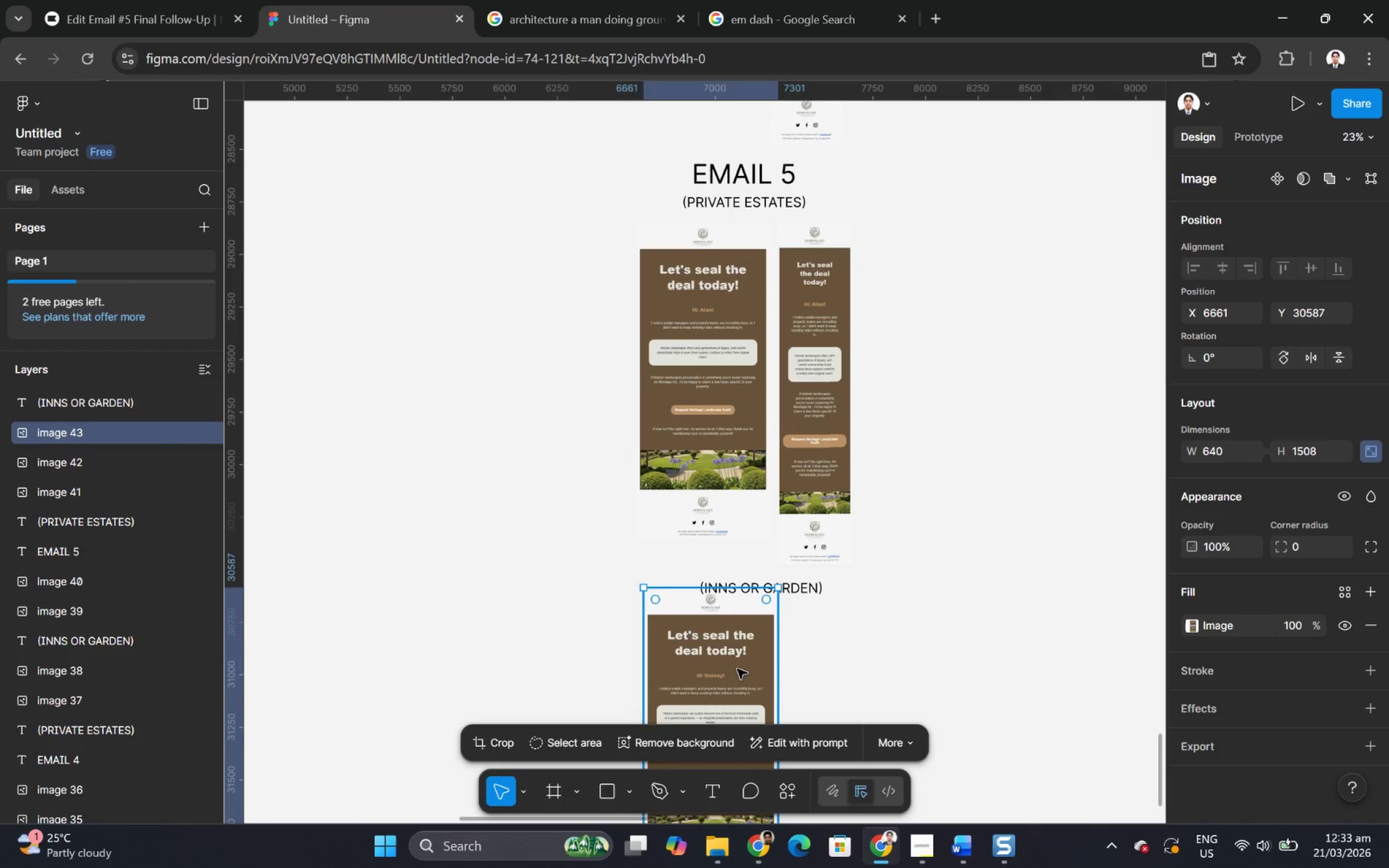 
left_click_drag(start_coordinate=[737, 669], to_coordinate=[742, 687])
 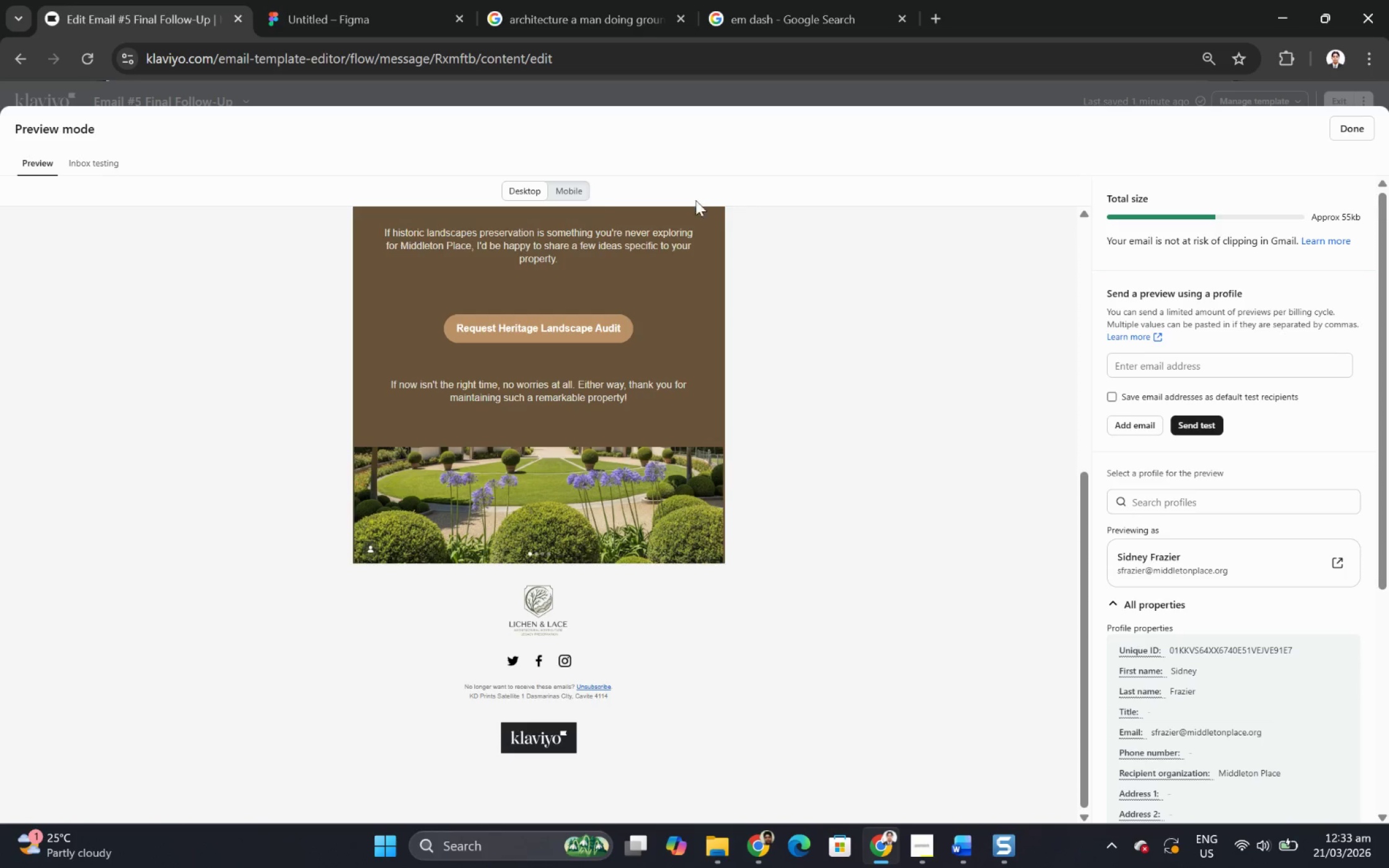 
left_click([574, 193])
 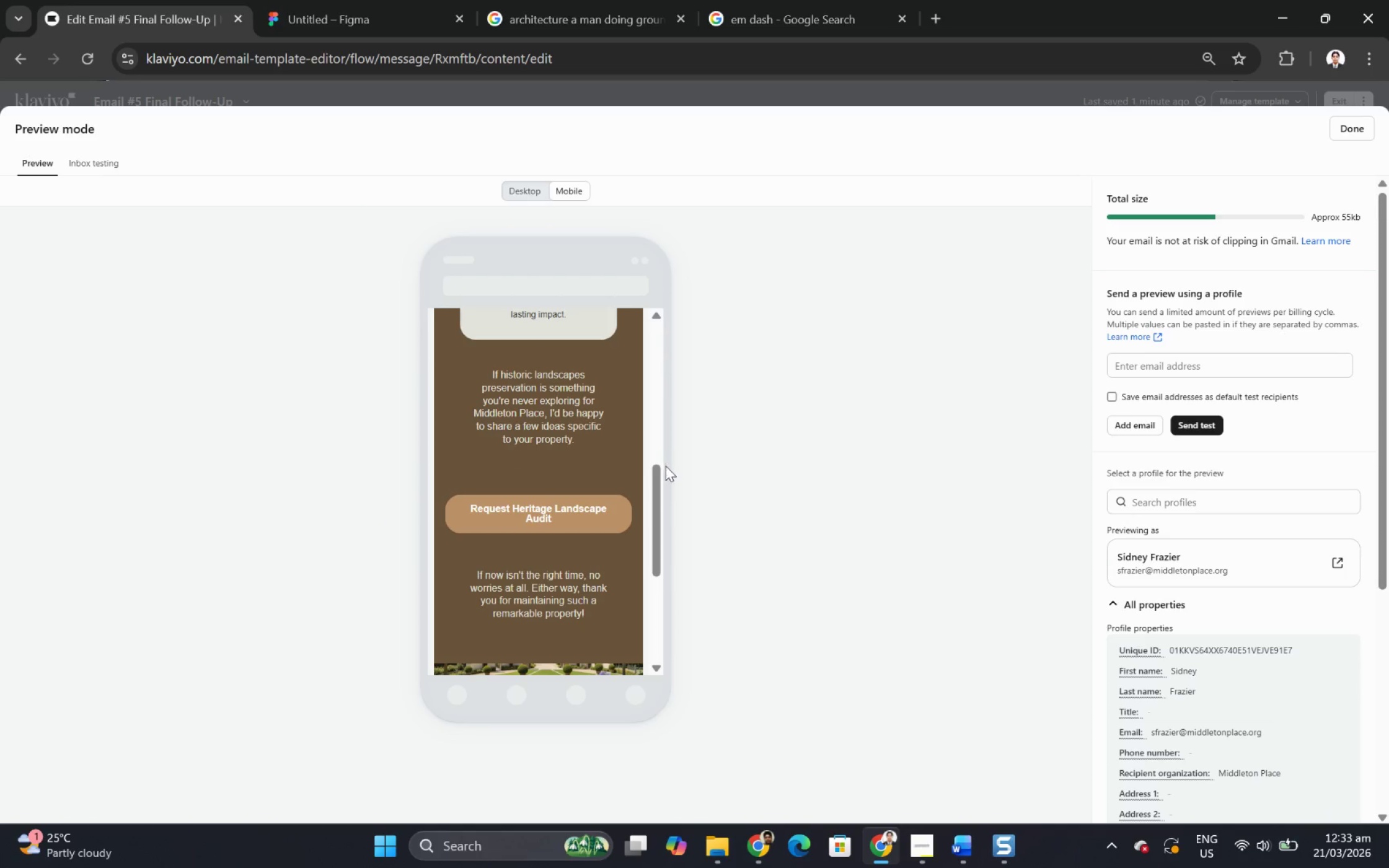 
scroll: coordinate [590, 469], scroll_direction: up, amount: 9.0
 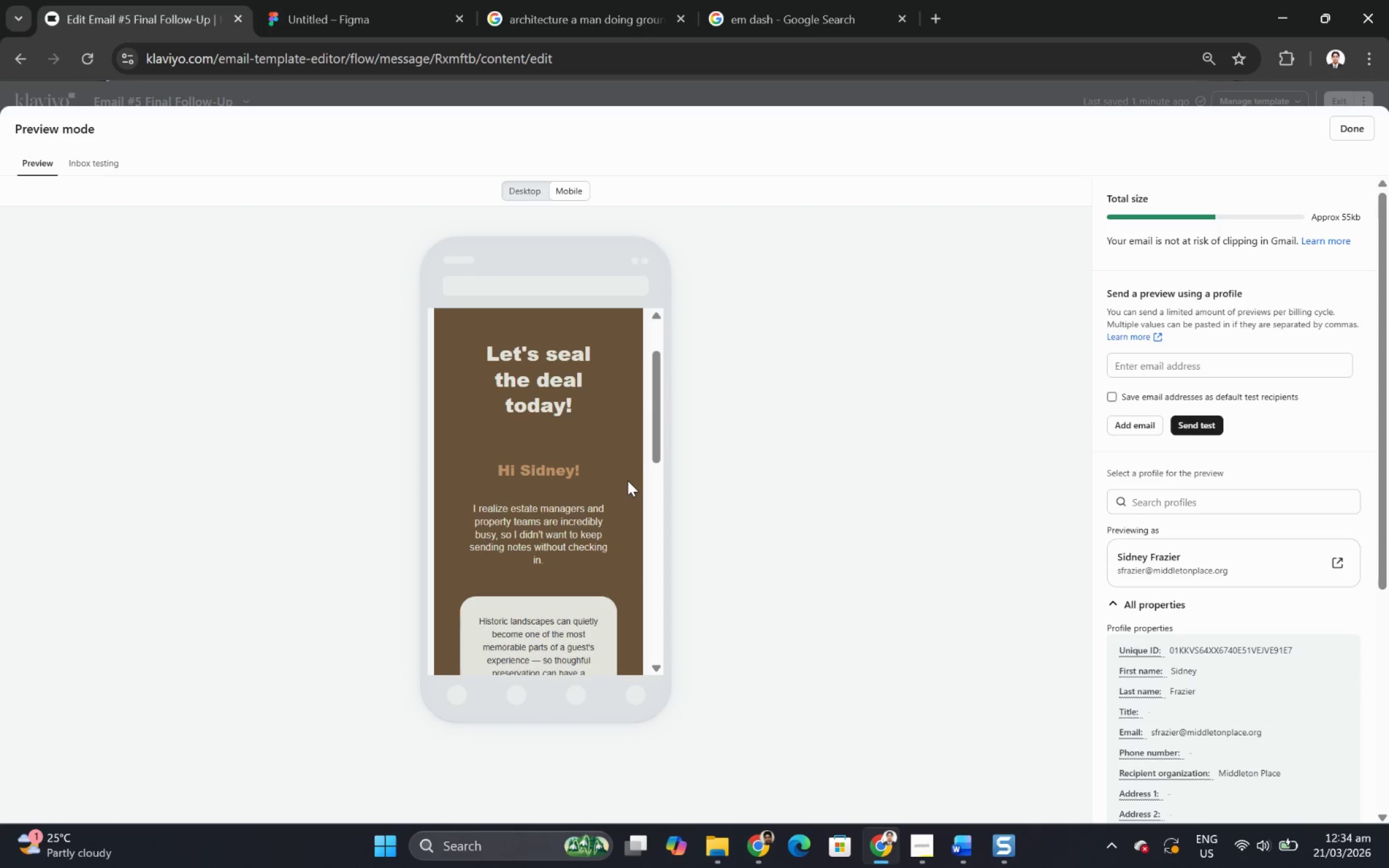 
scroll: coordinate [628, 480], scroll_direction: down, amount: 3.0
 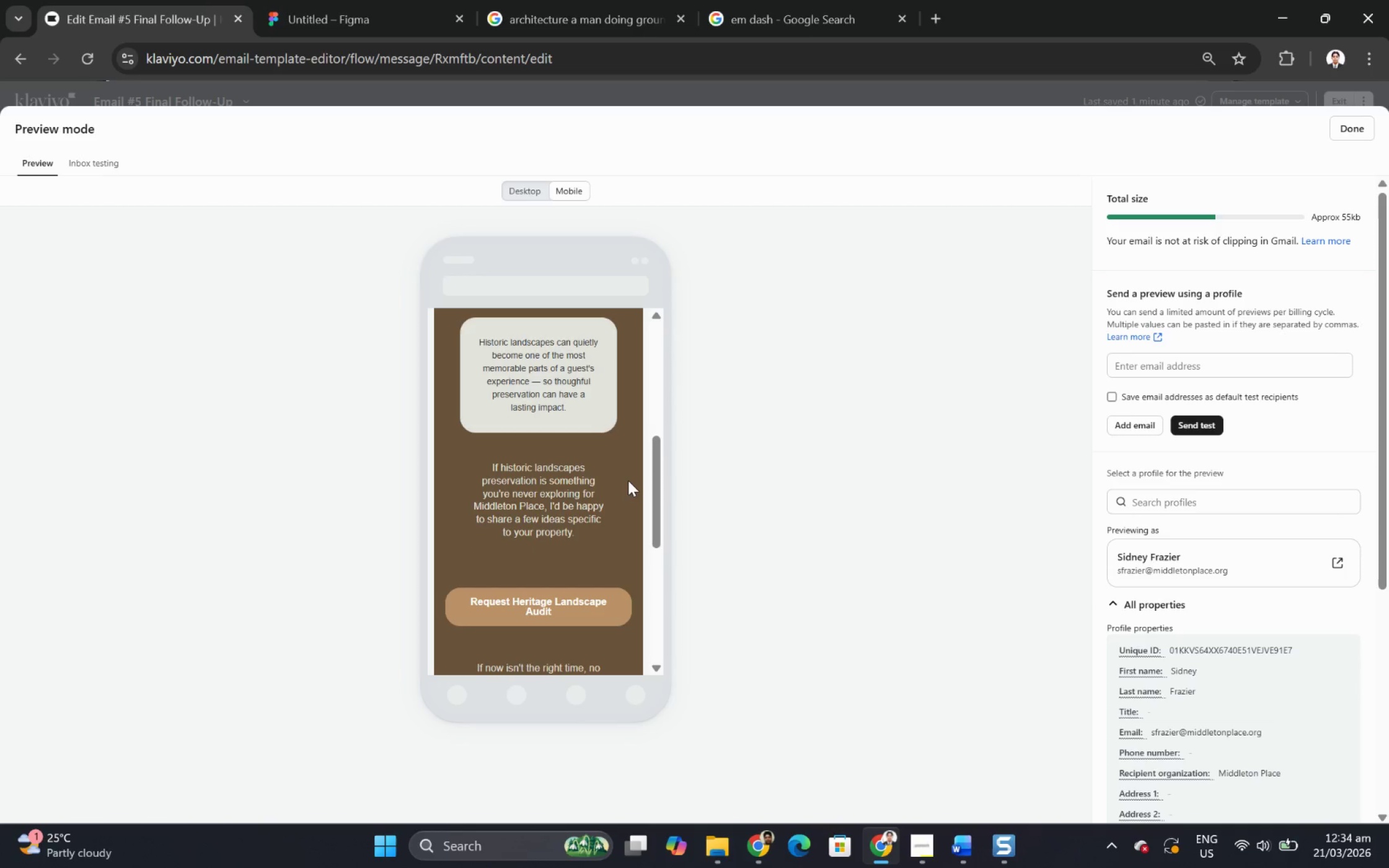 
scroll: coordinate [628, 480], scroll_direction: up, amount: 1.0
 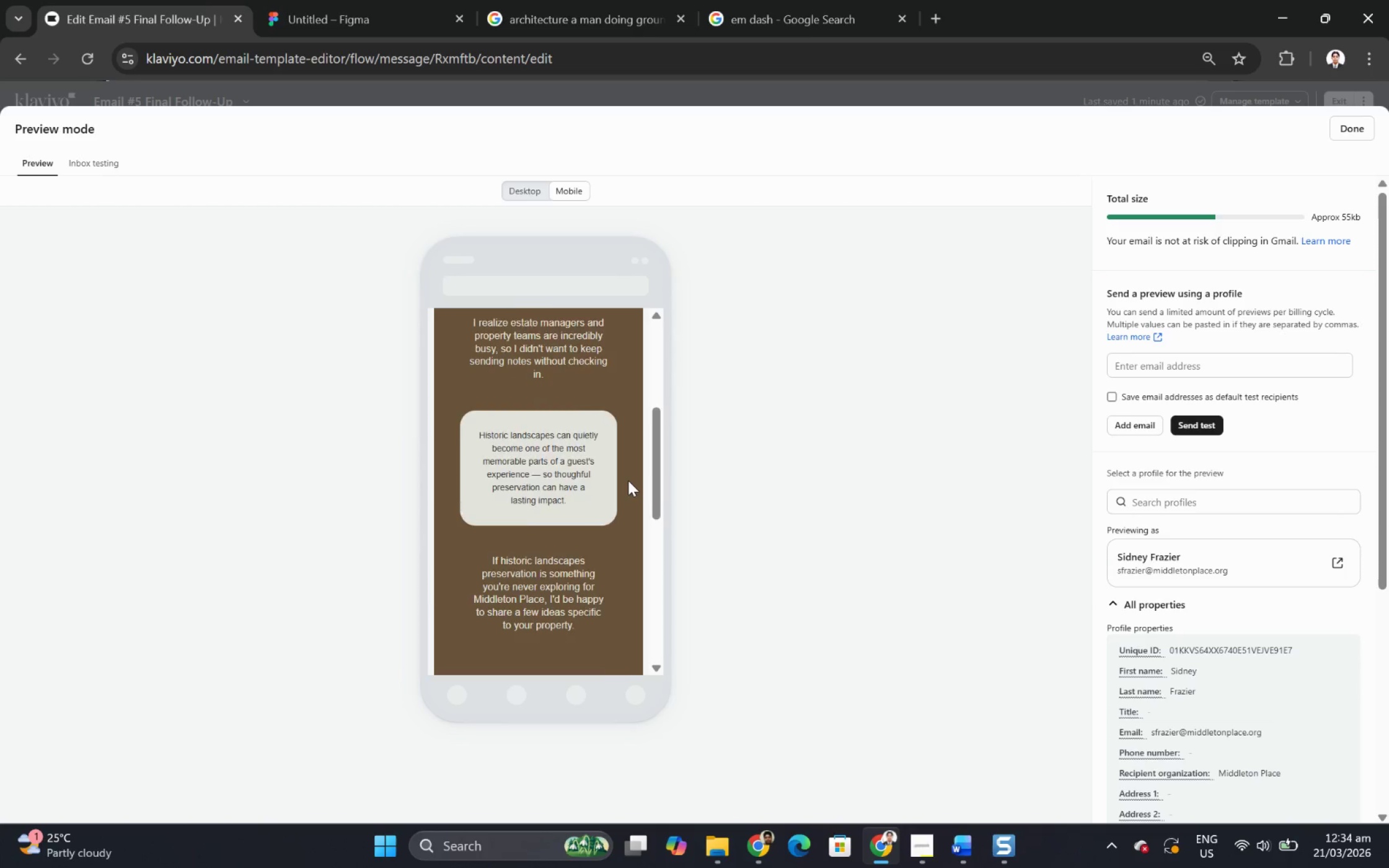 
scroll: coordinate [628, 480], scroll_direction: down, amount: 3.0
 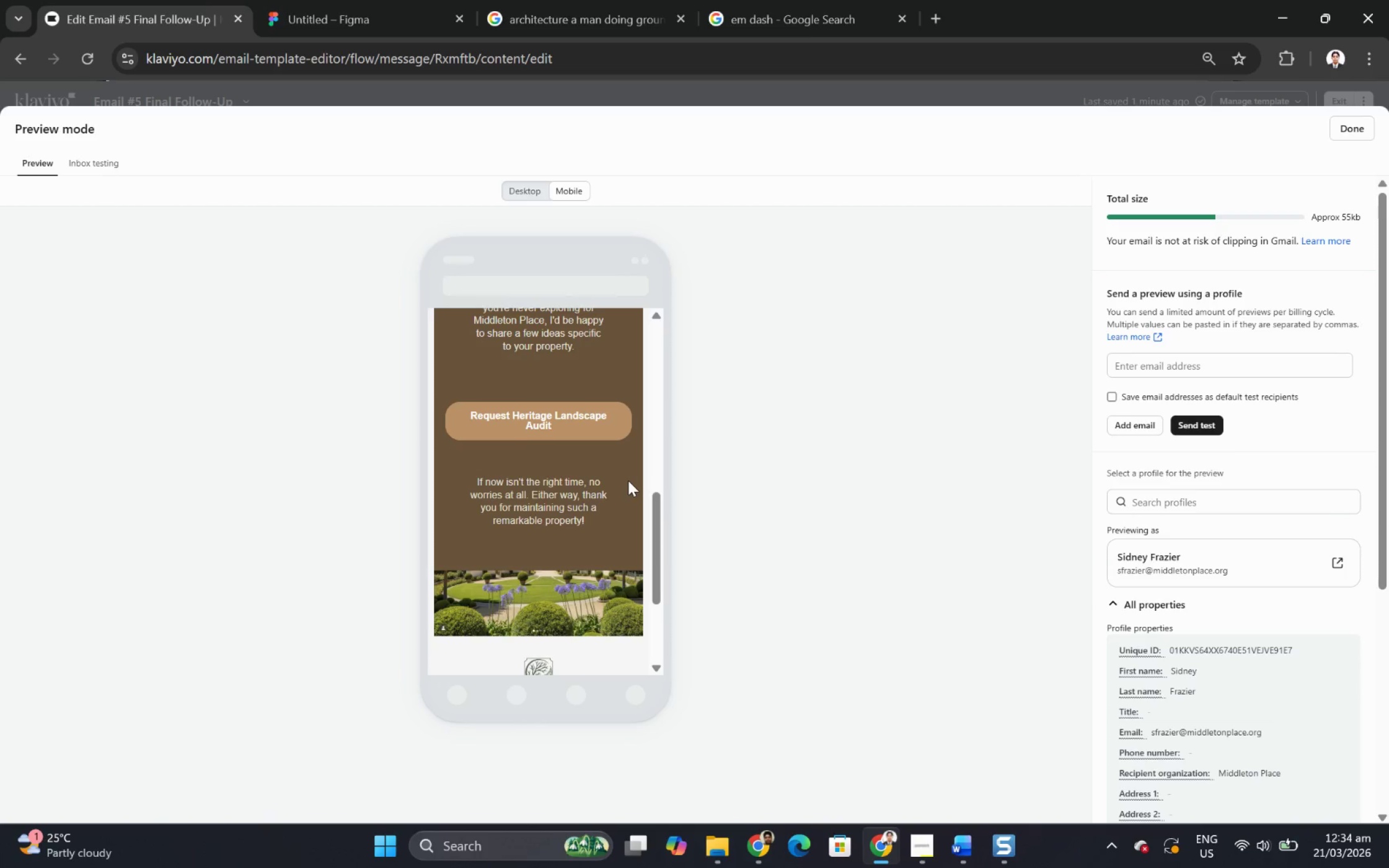 
scroll: coordinate [628, 480], scroll_direction: up, amount: 9.0
 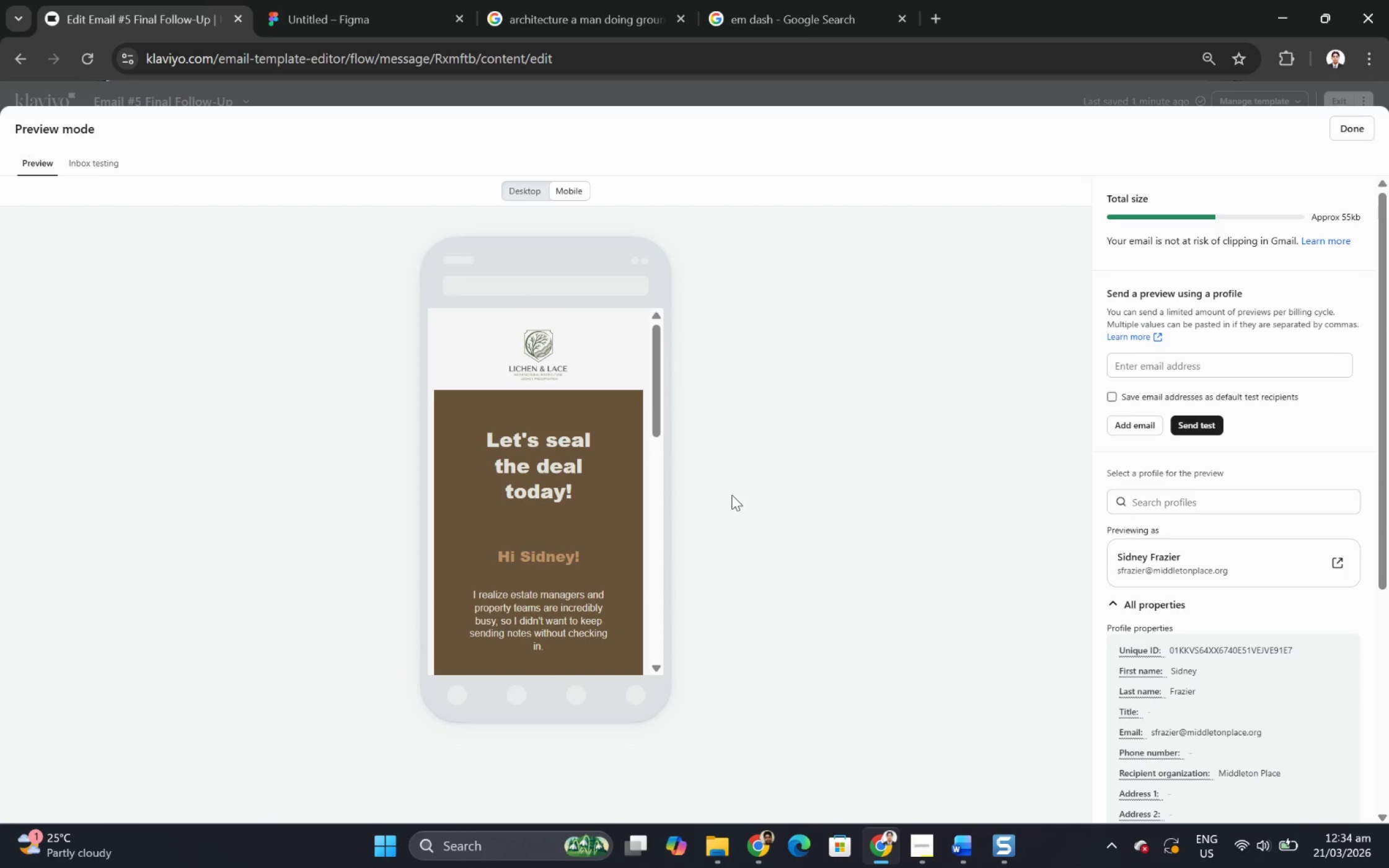 
key(F12)
 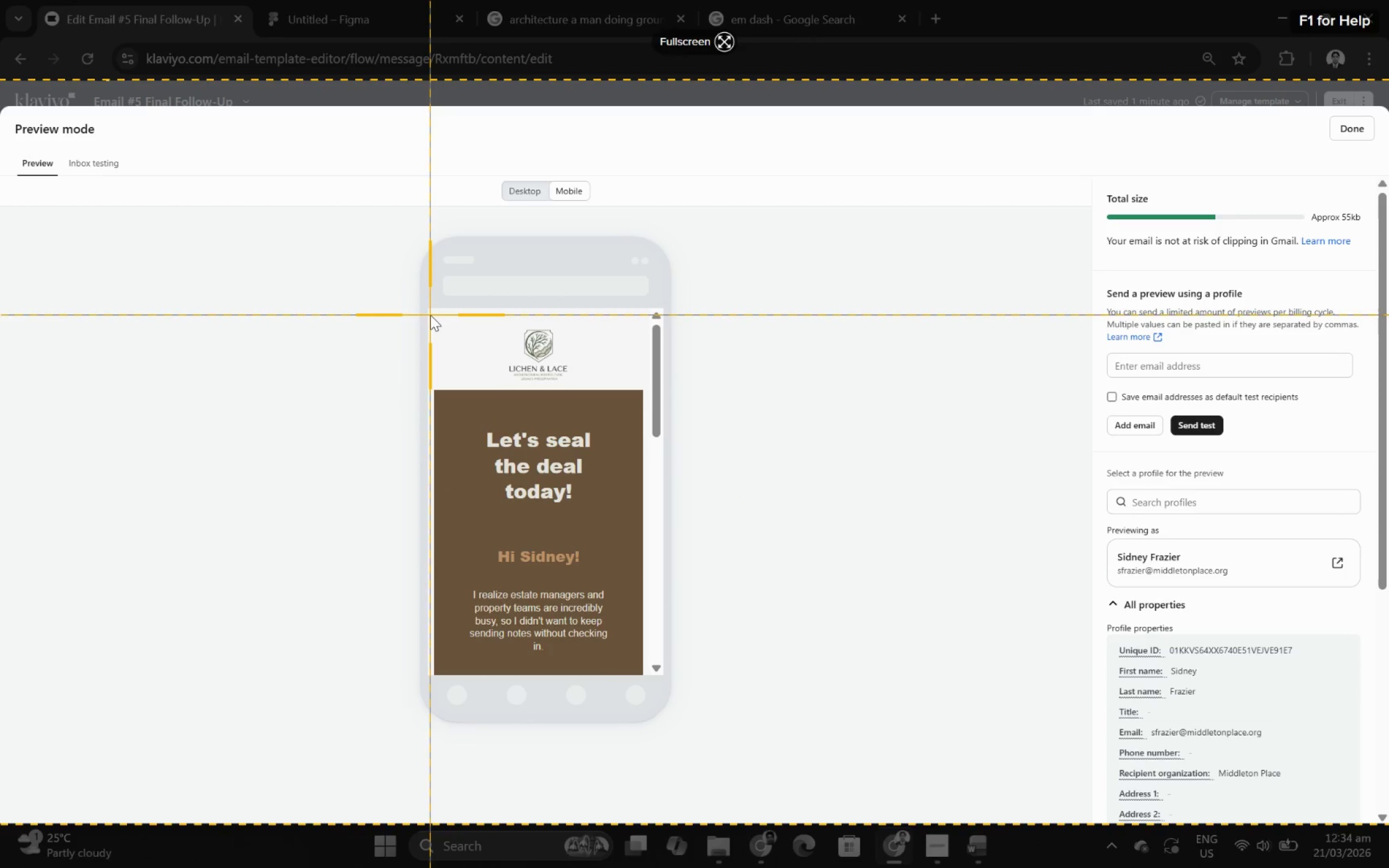 
left_click_drag(start_coordinate=[430, 315], to_coordinate=[646, 645])
 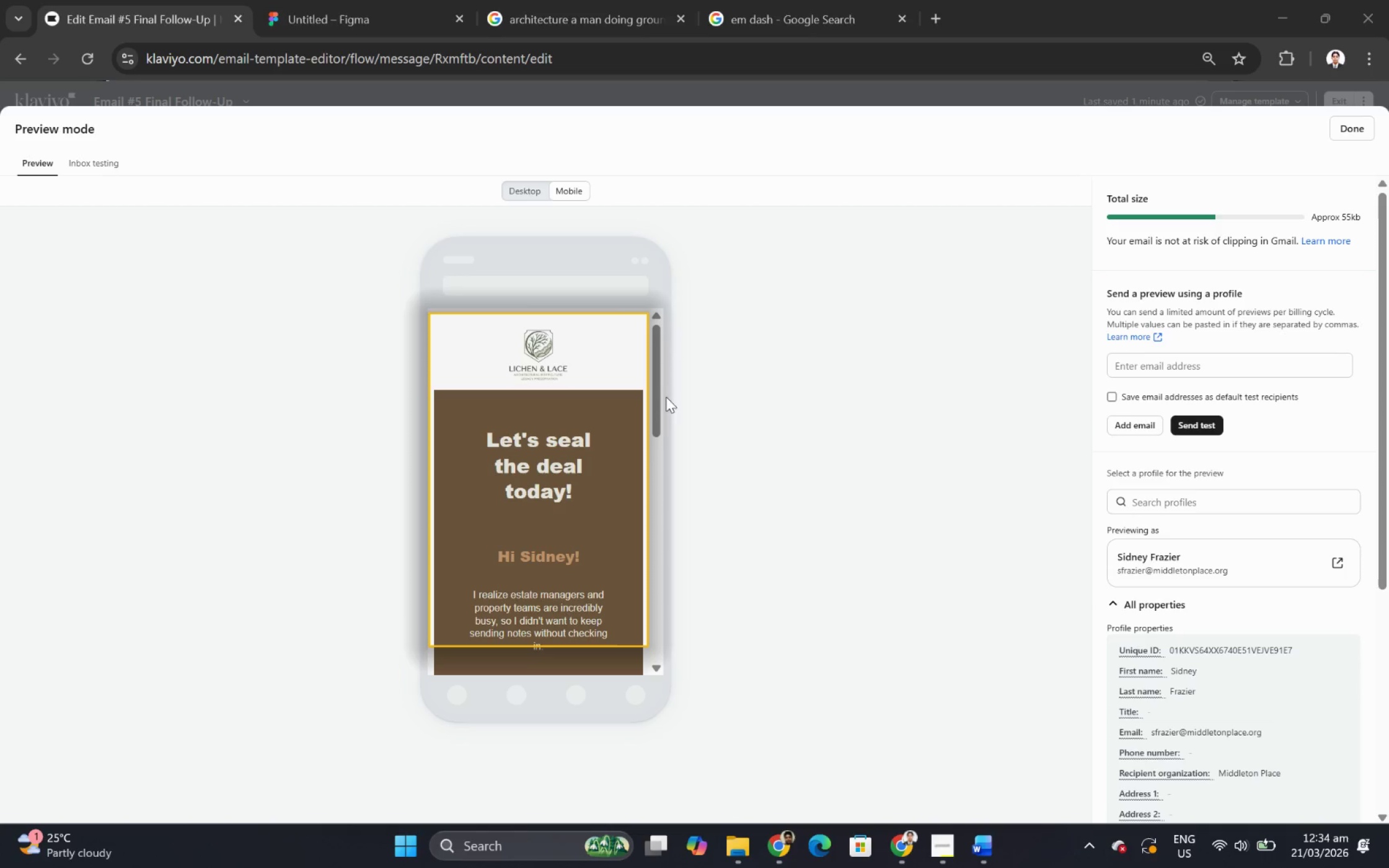 
scroll: coordinate [658, 395], scroll_direction: down, amount: 3.0
 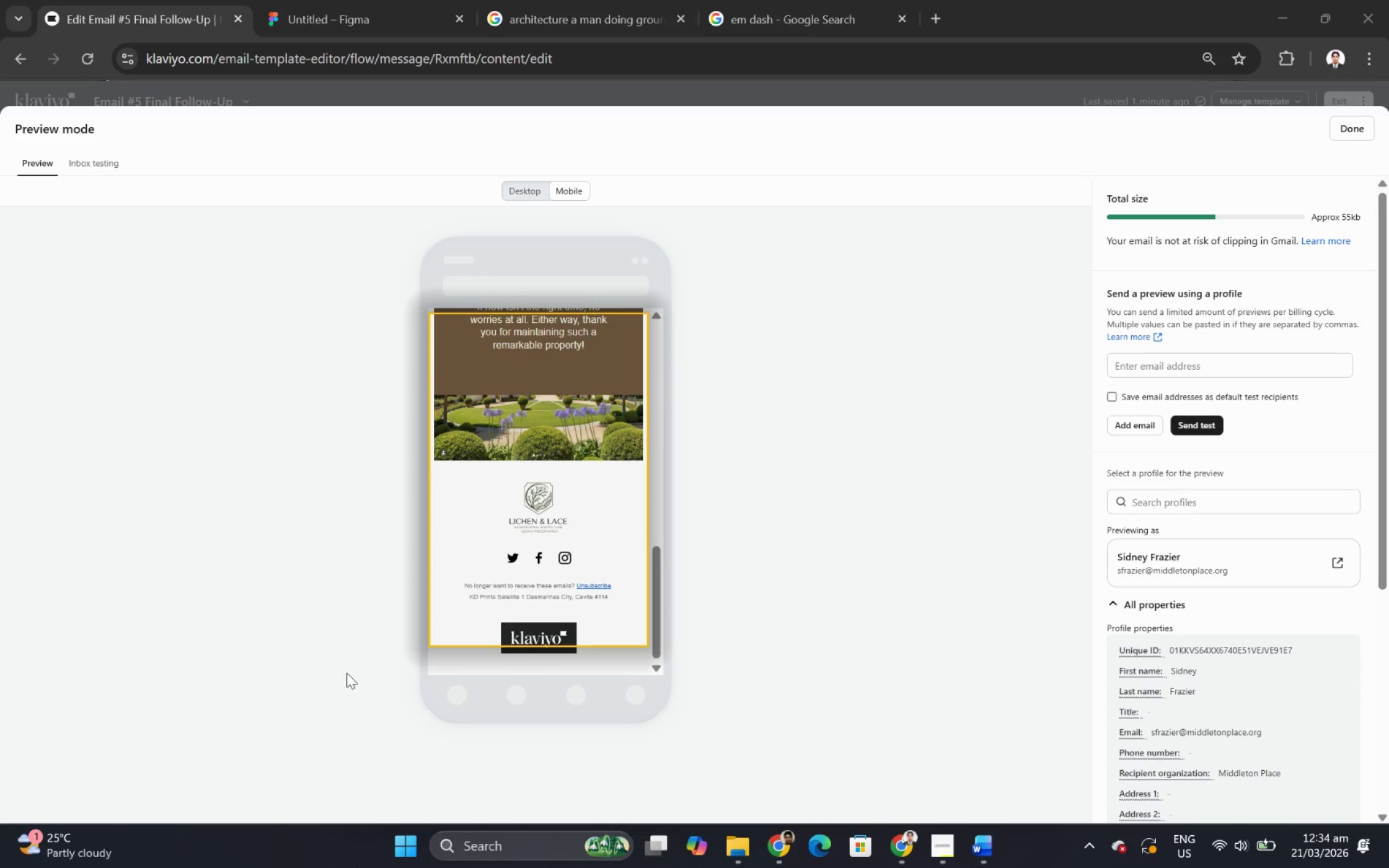 
left_click([335, 701])